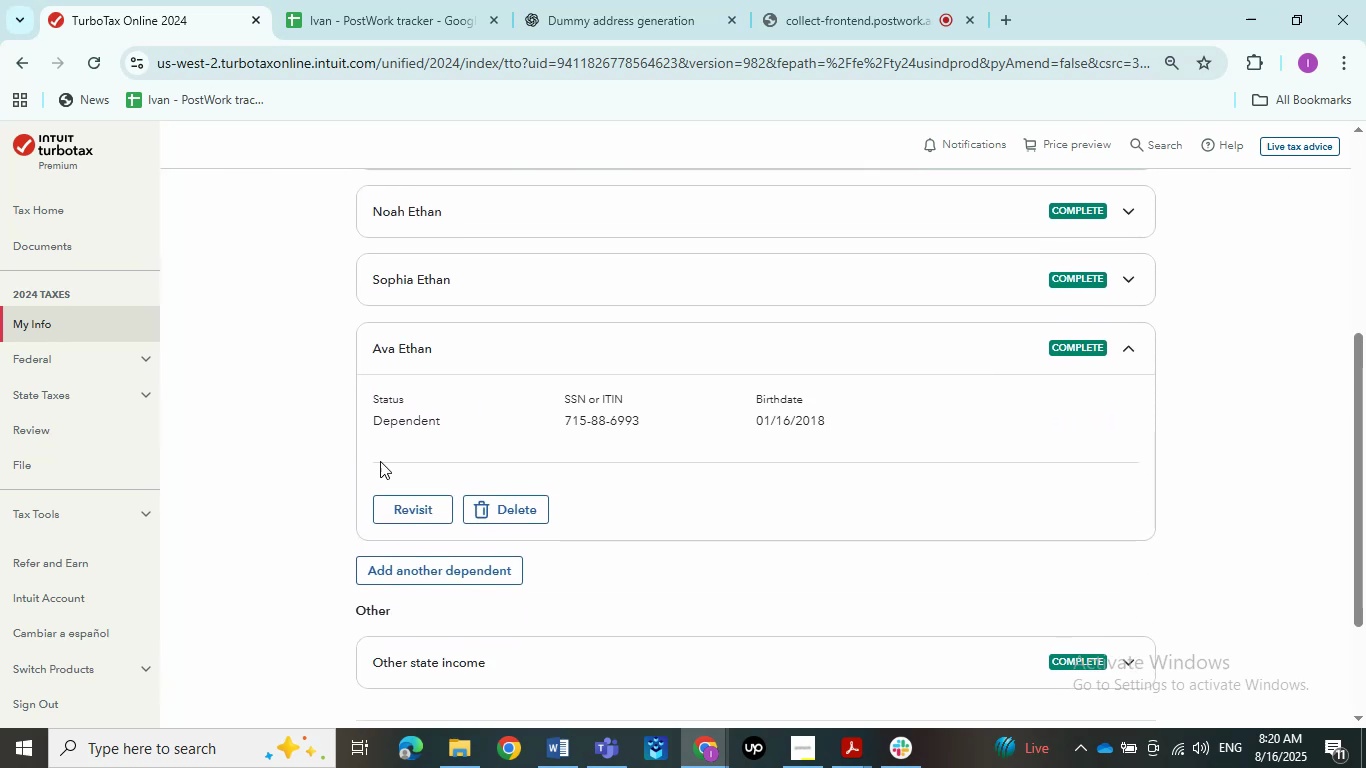 
left_click([592, 345])
 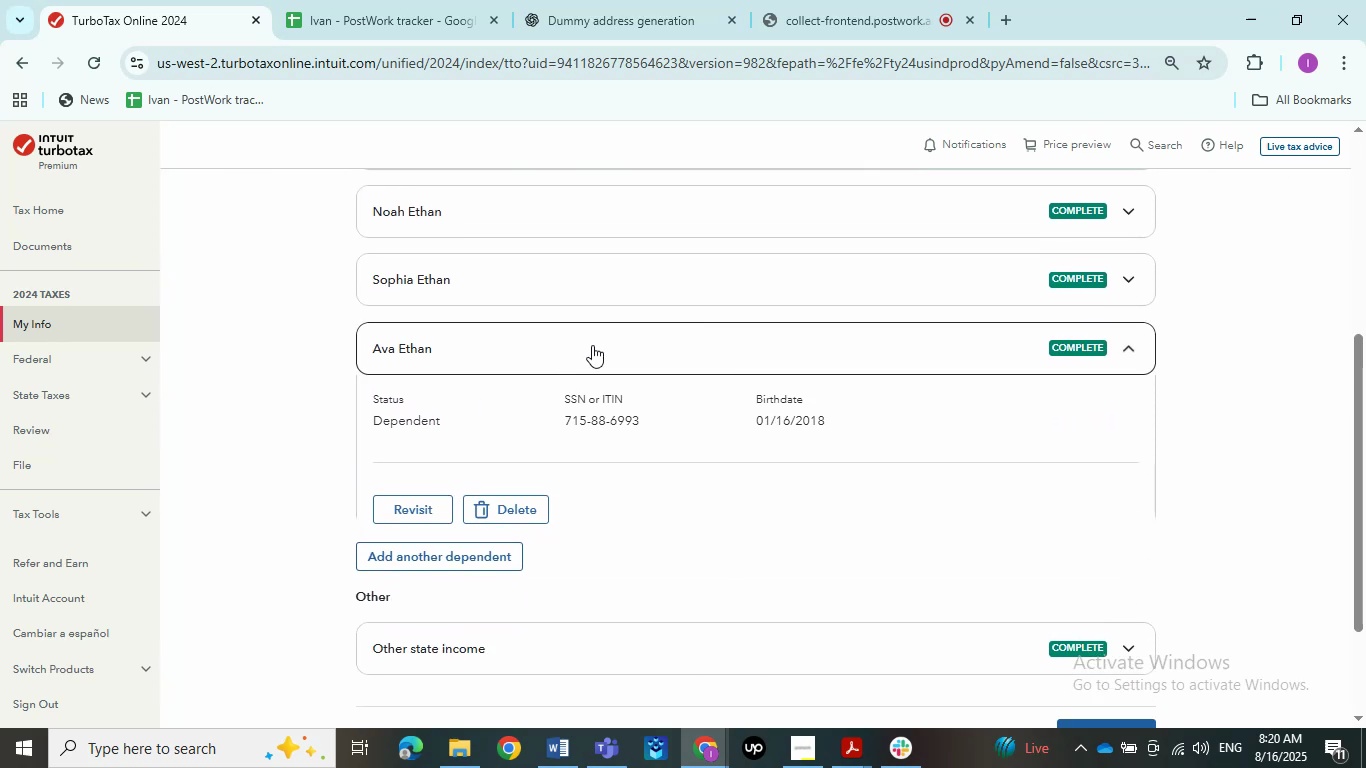 
scroll: coordinate [48, 444], scroll_direction: up, amount: 5.0
 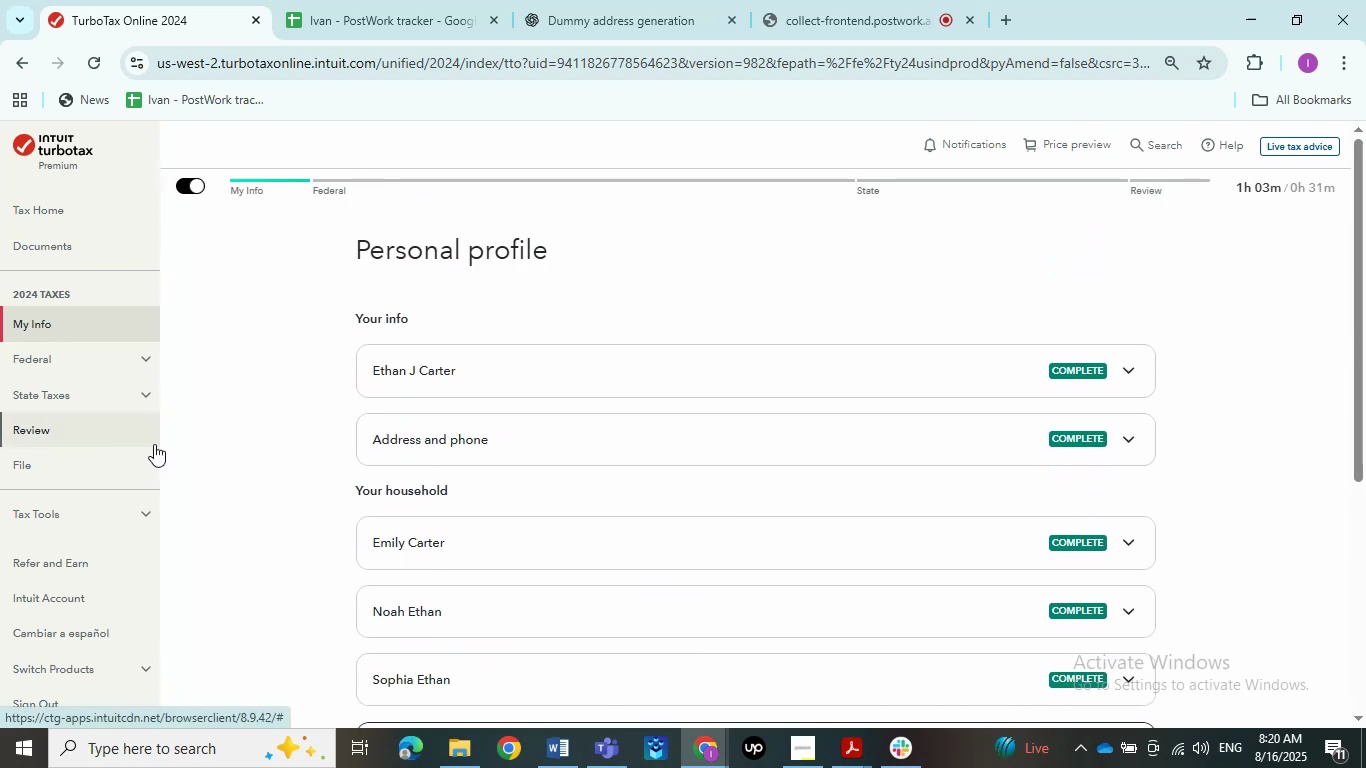 
left_click([431, 386])
 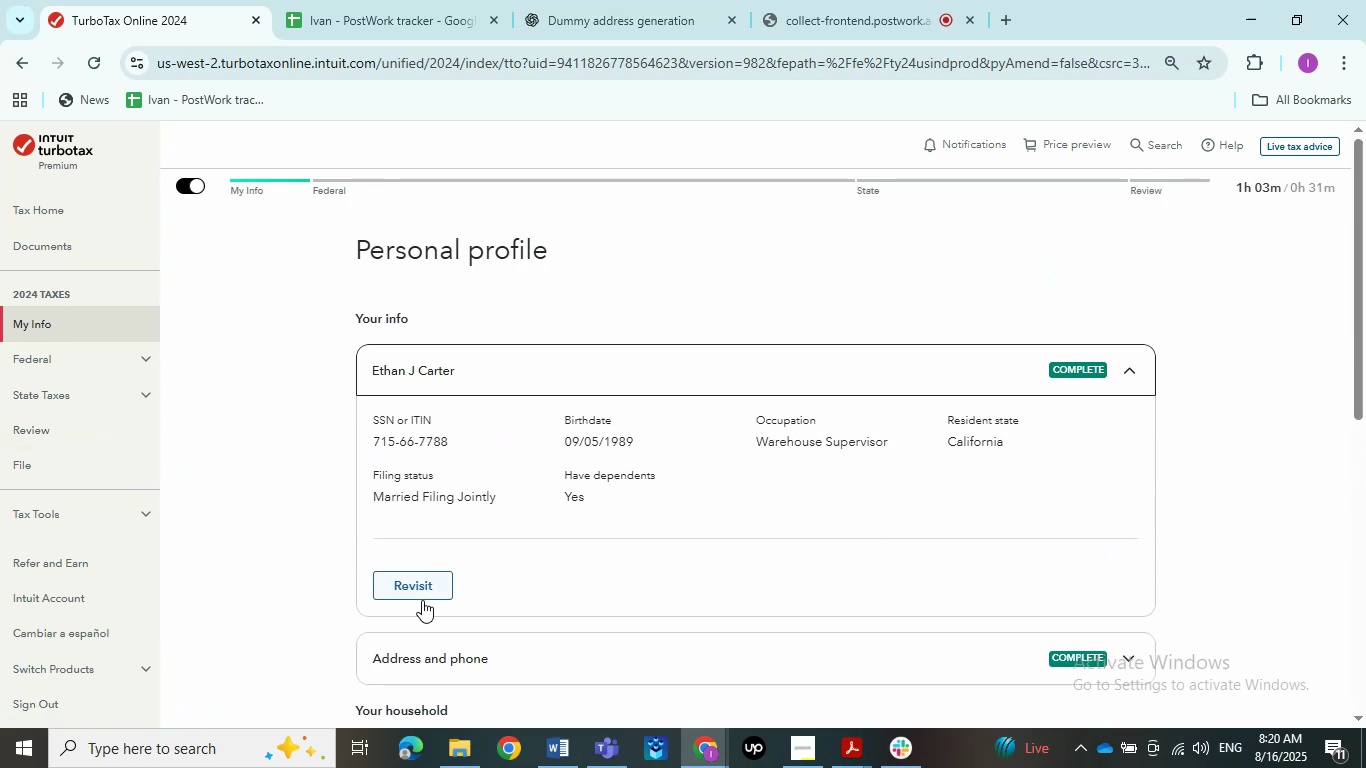 
scroll: coordinate [442, 566], scroll_direction: down, amount: 6.0
 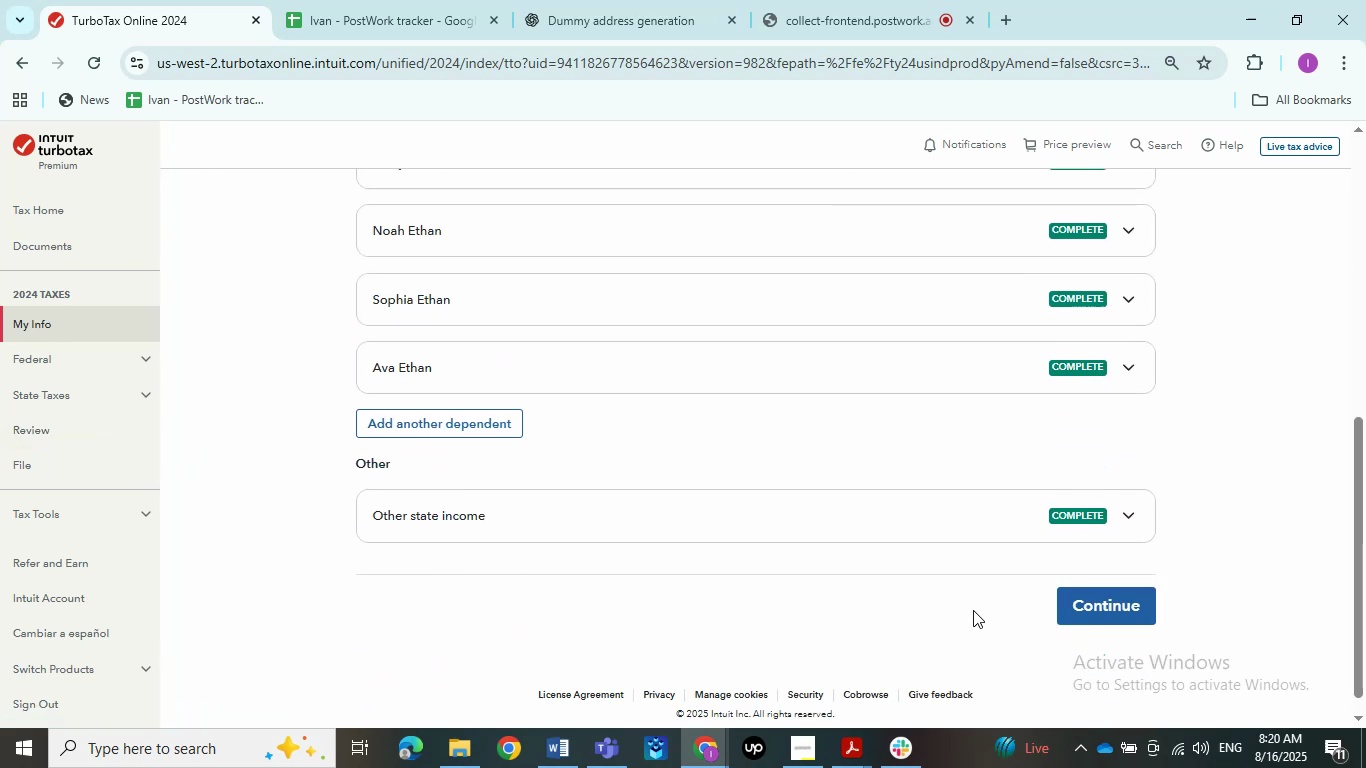 
left_click([1068, 606])
 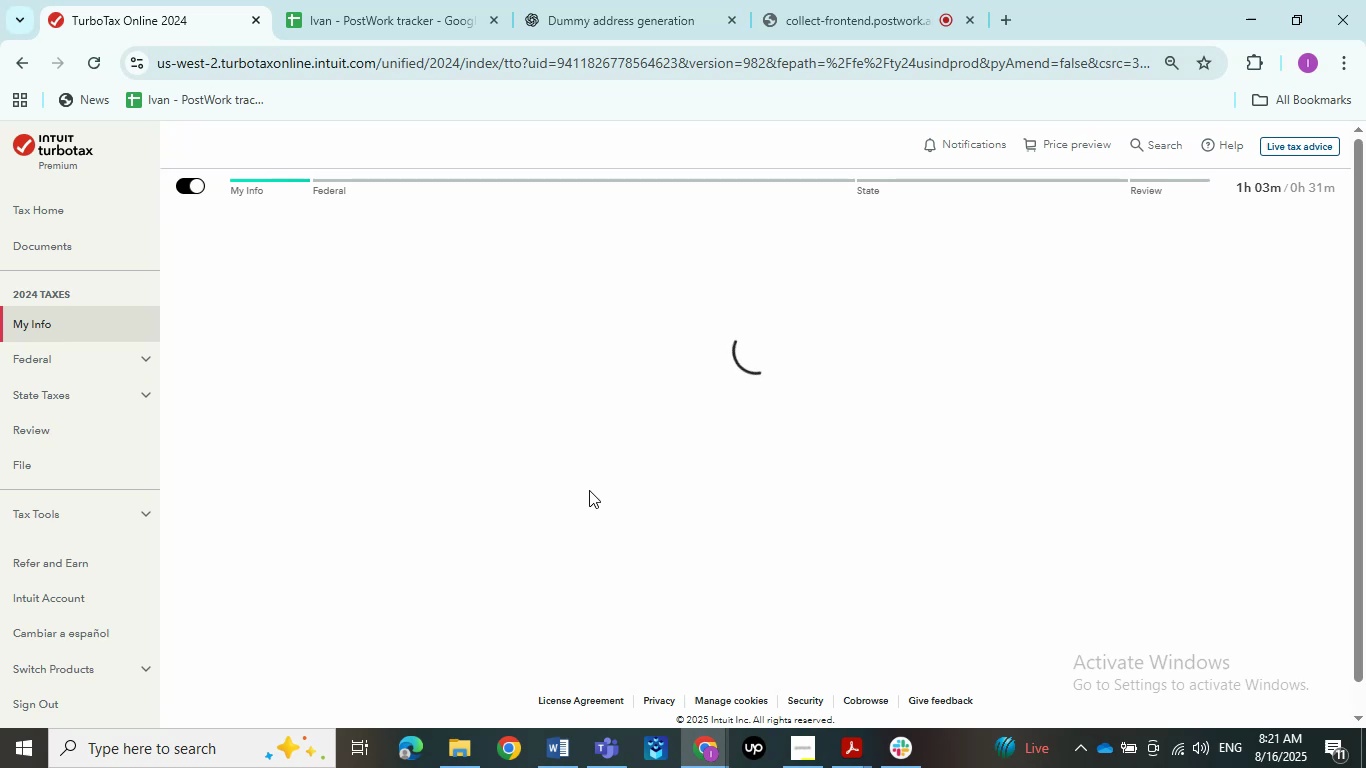 
wait(19.09)
 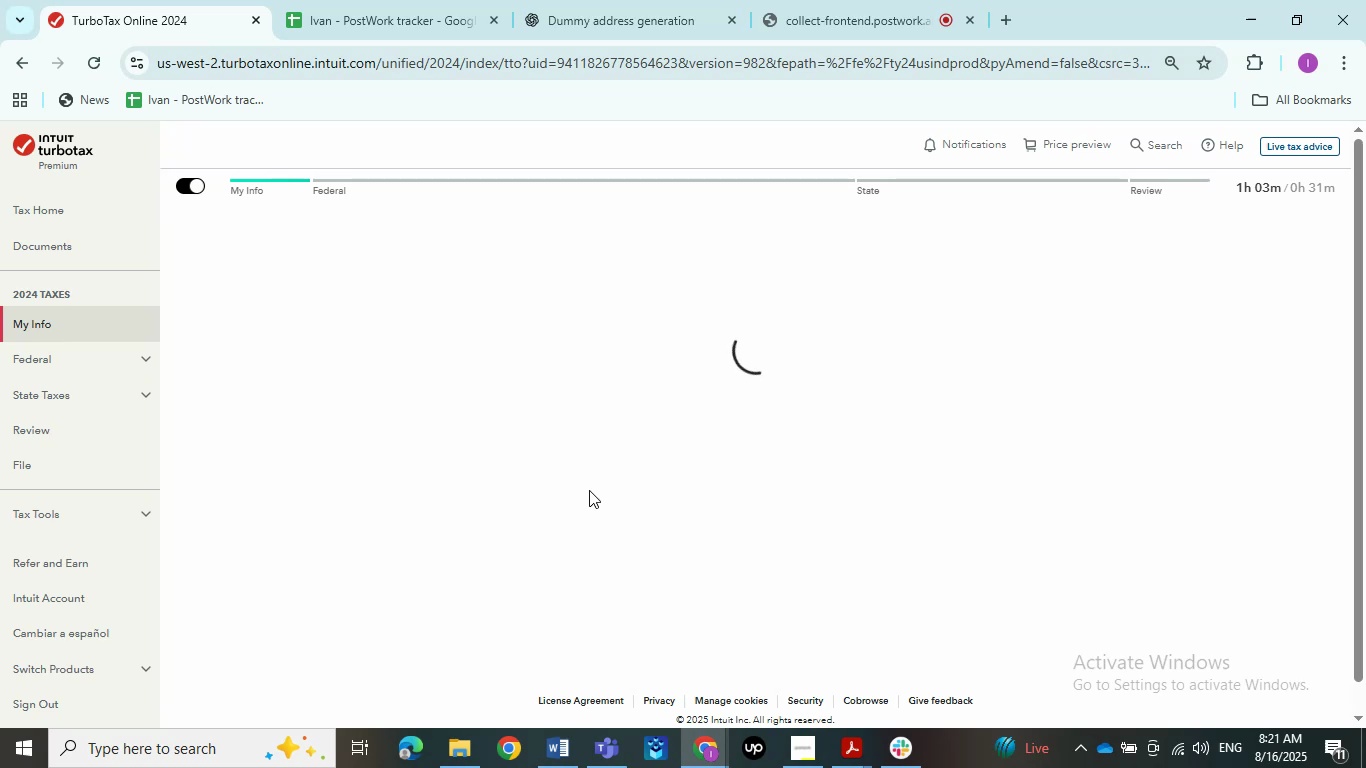 
scroll: coordinate [675, 513], scroll_direction: down, amount: 7.0
 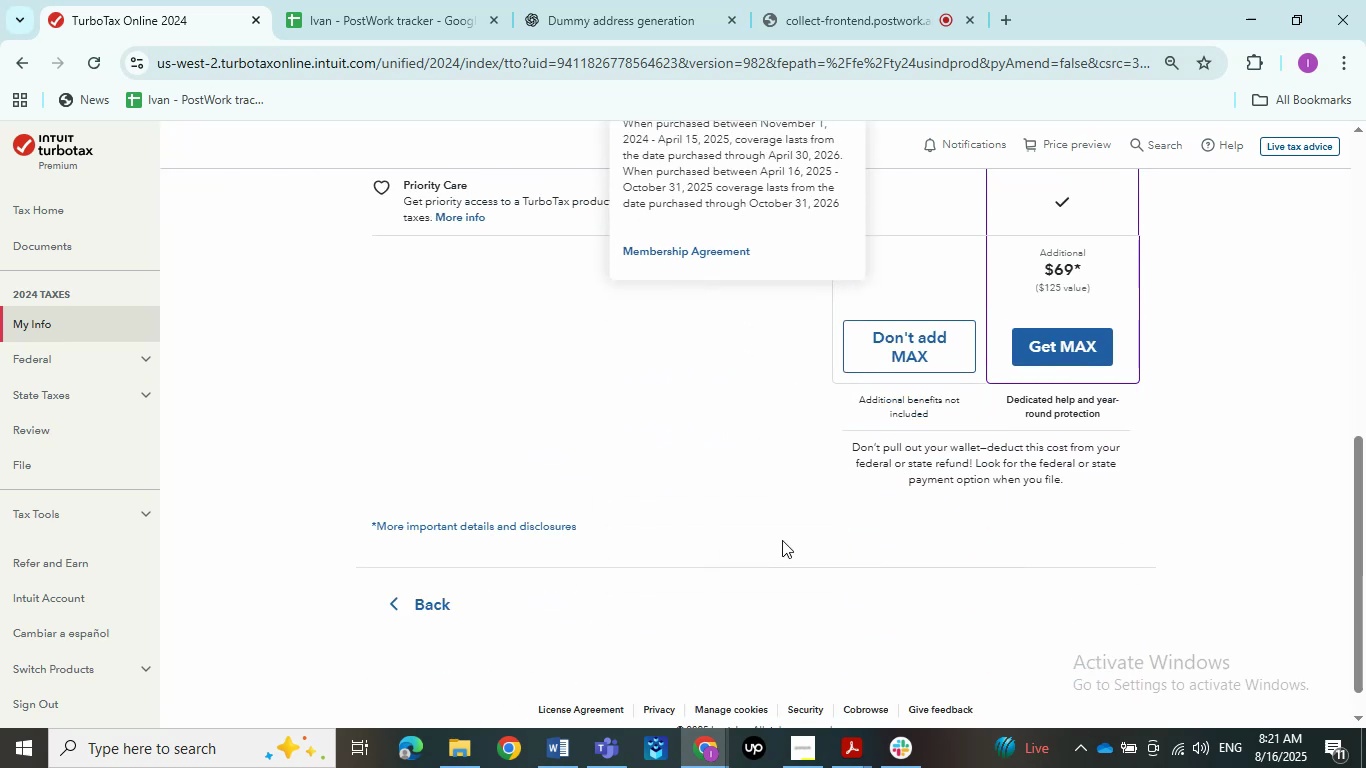 
left_click([937, 353])
 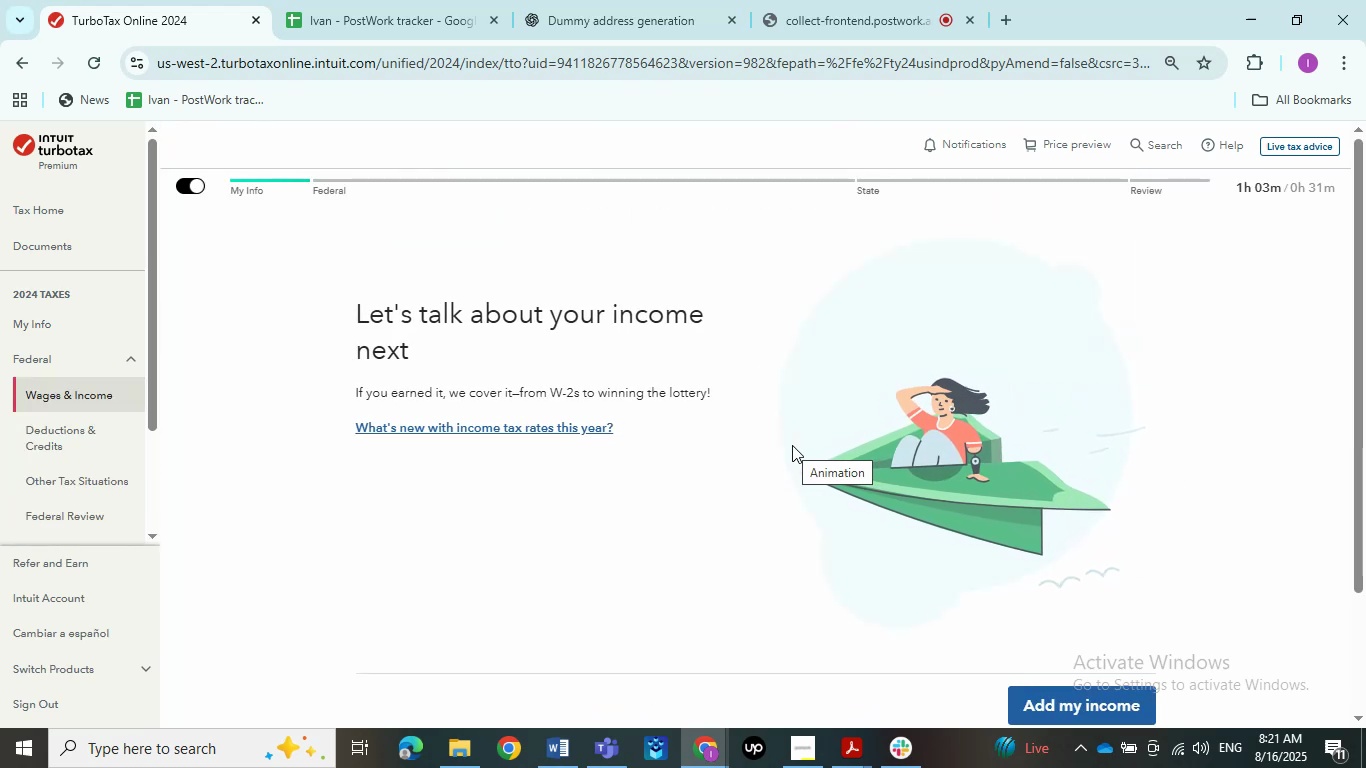 
wait(9.87)
 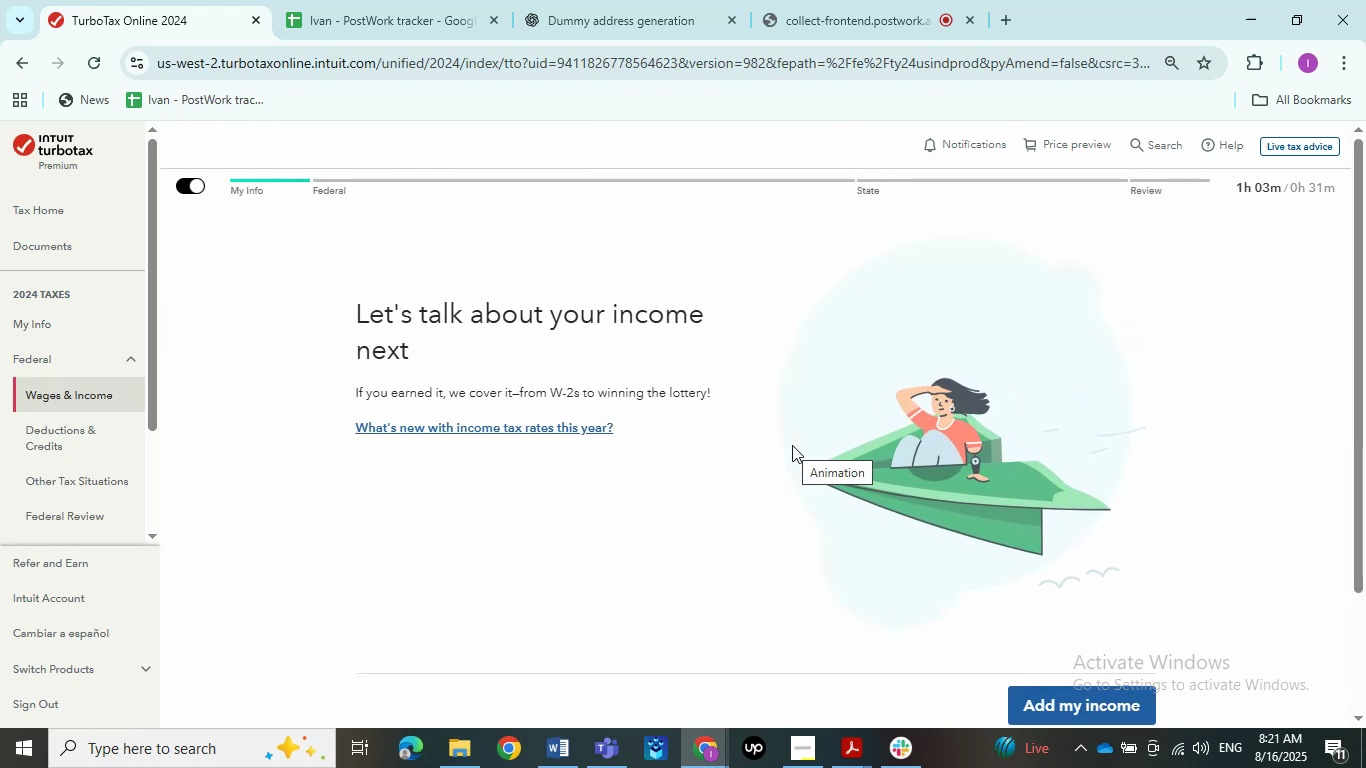 
scroll: coordinate [792, 445], scroll_direction: down, amount: 2.0
 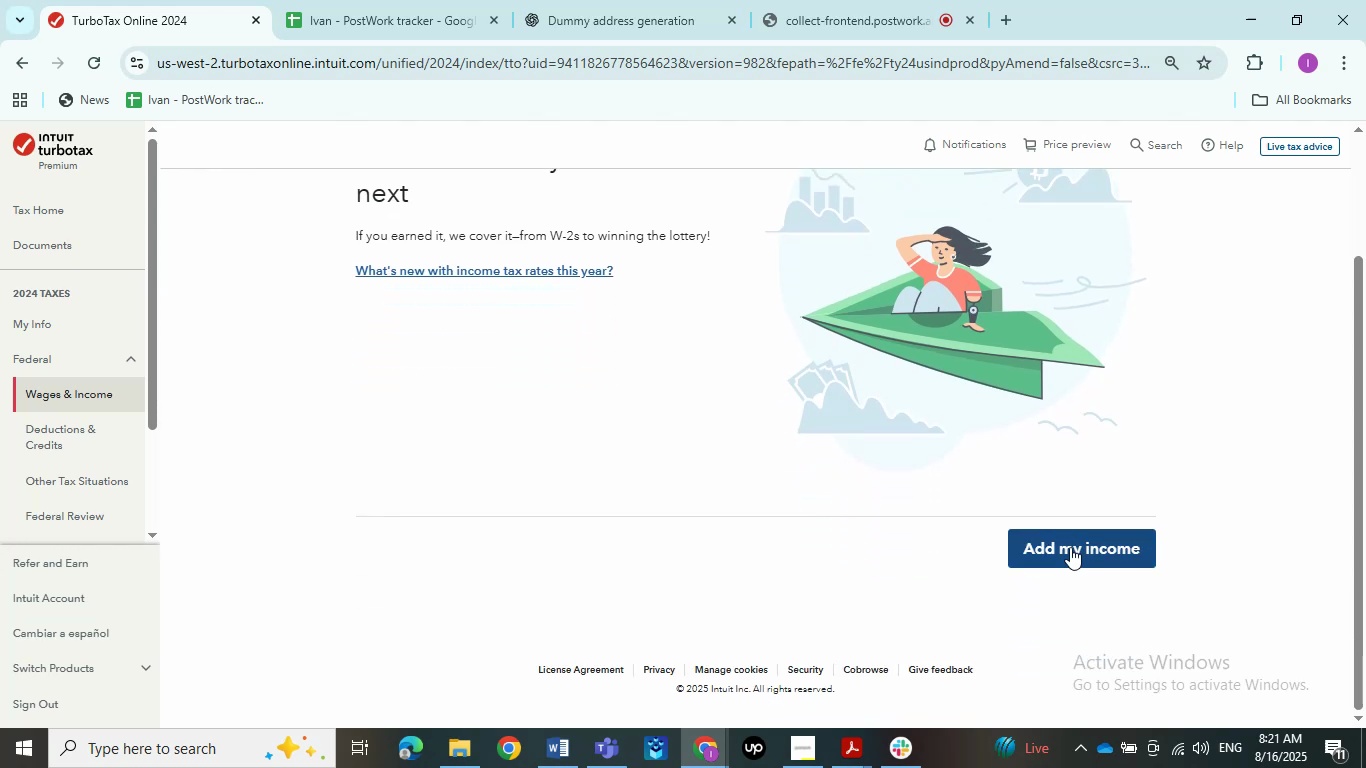 
left_click([1073, 551])
 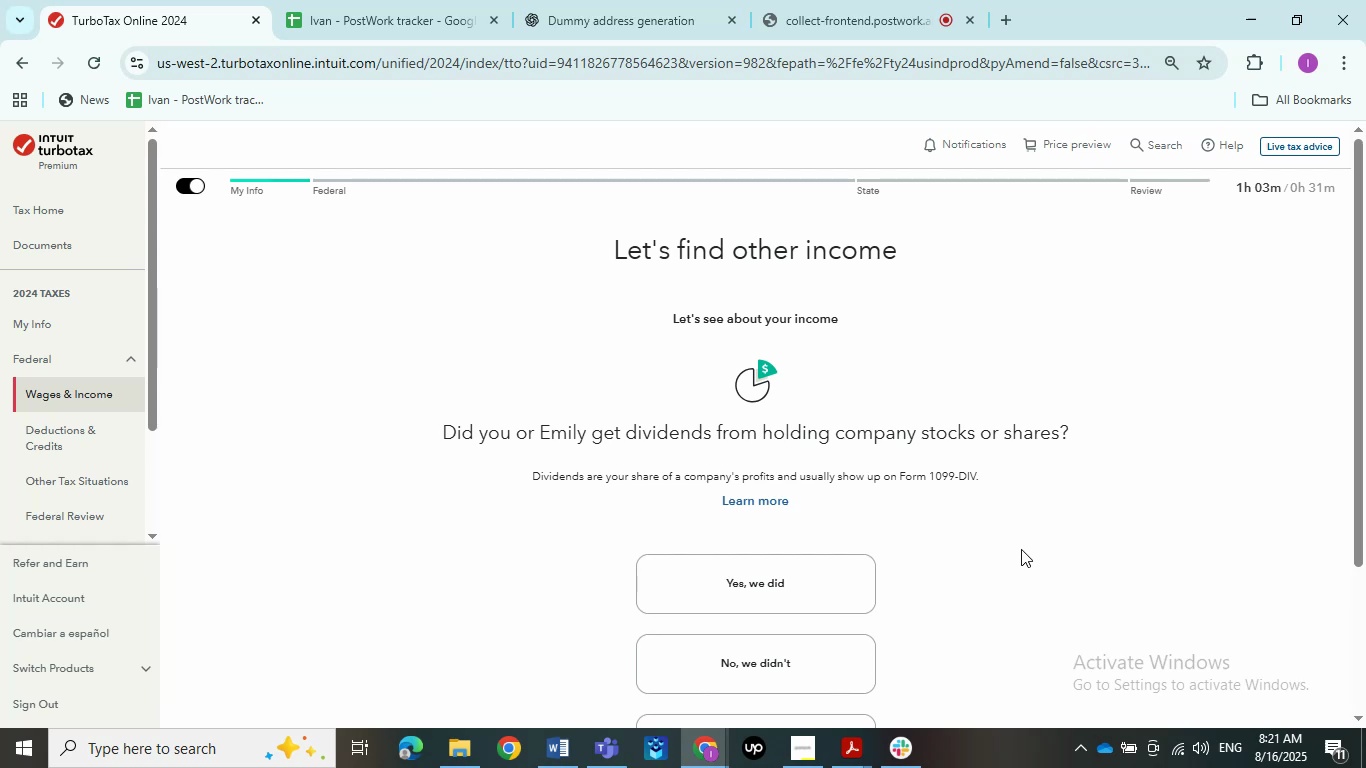 
wait(19.5)
 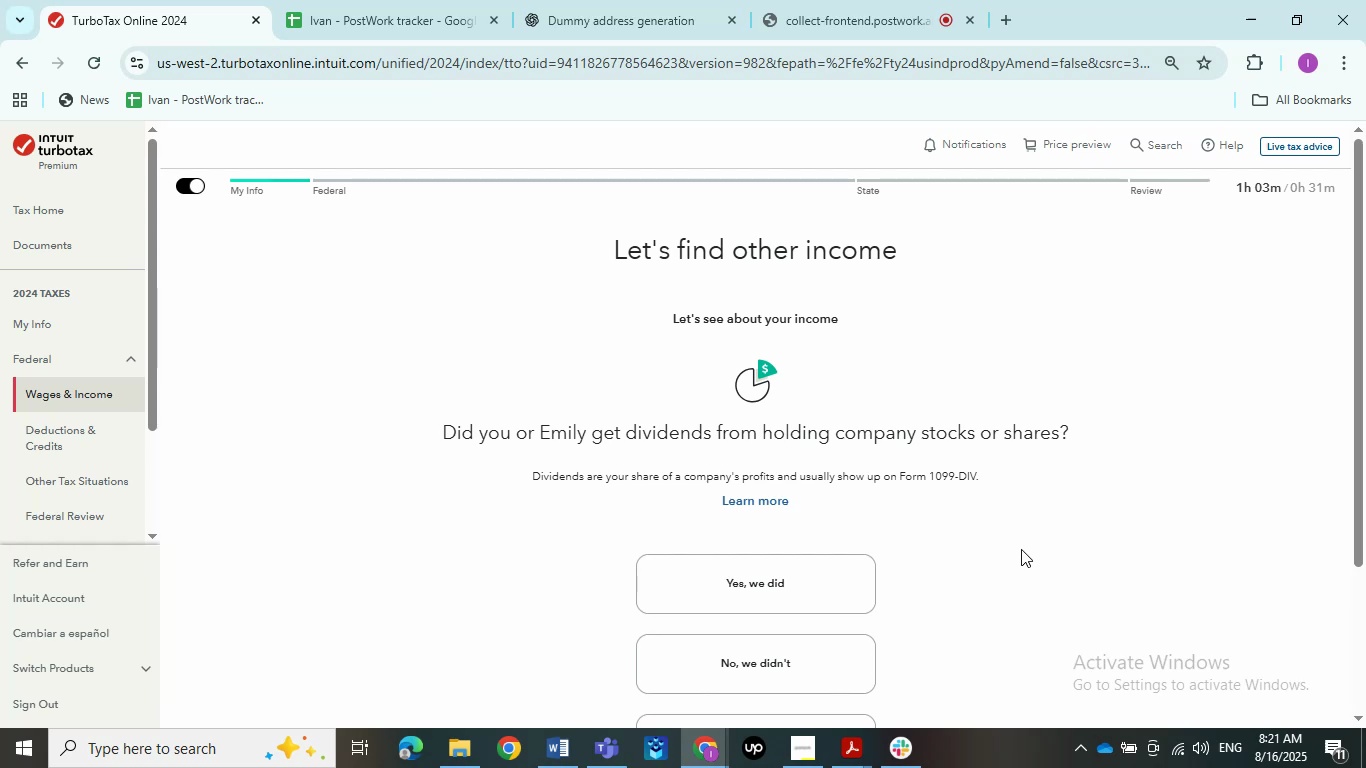 
scroll: coordinate [511, 639], scroll_direction: down, amount: 1.0
 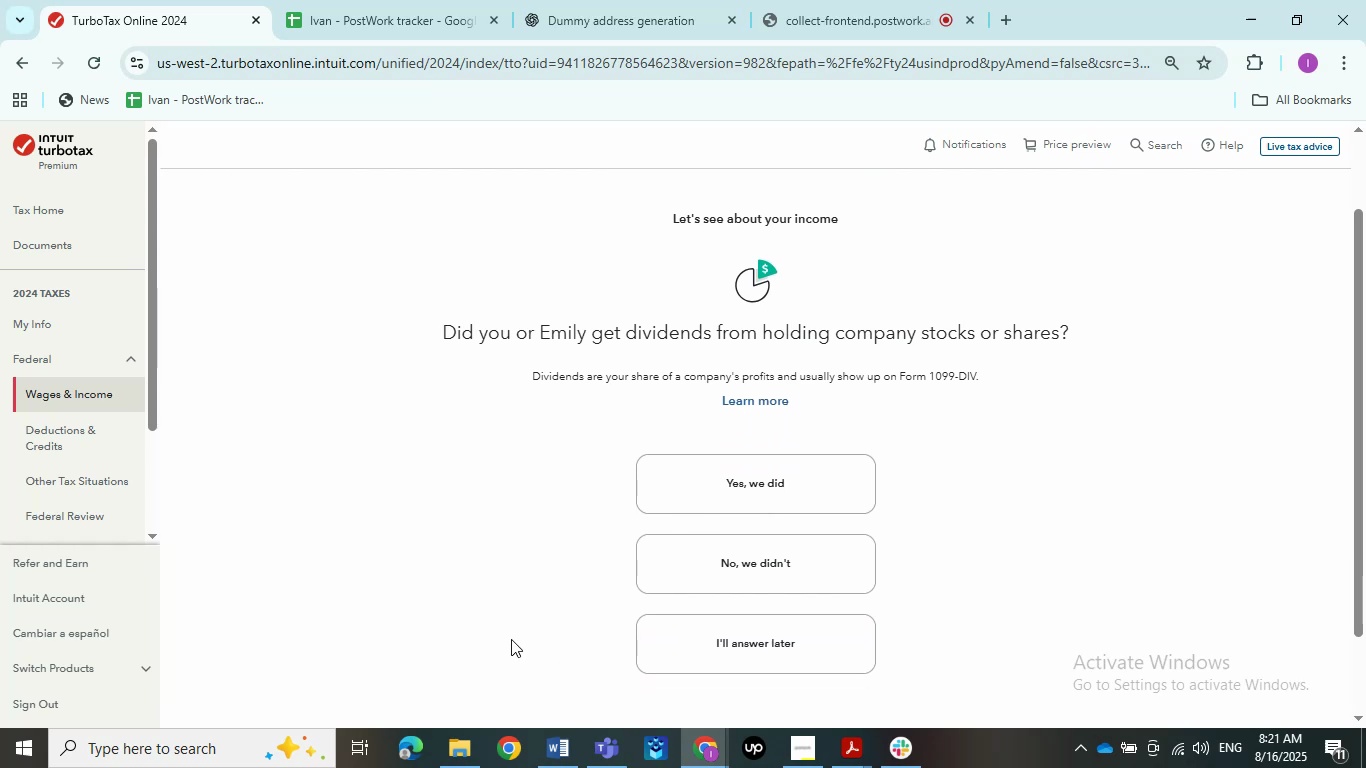 
left_click([559, 755])
 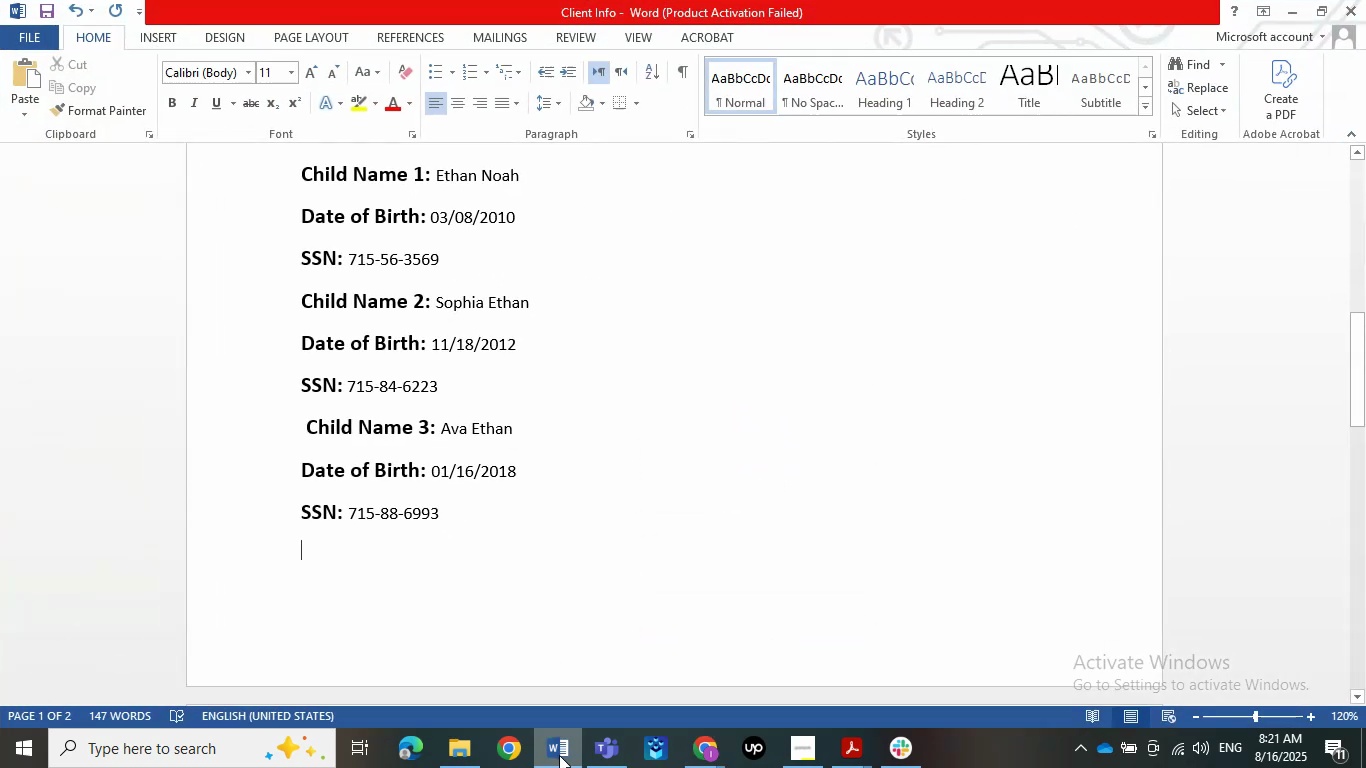 
scroll: coordinate [546, 642], scroll_direction: up, amount: 13.0
 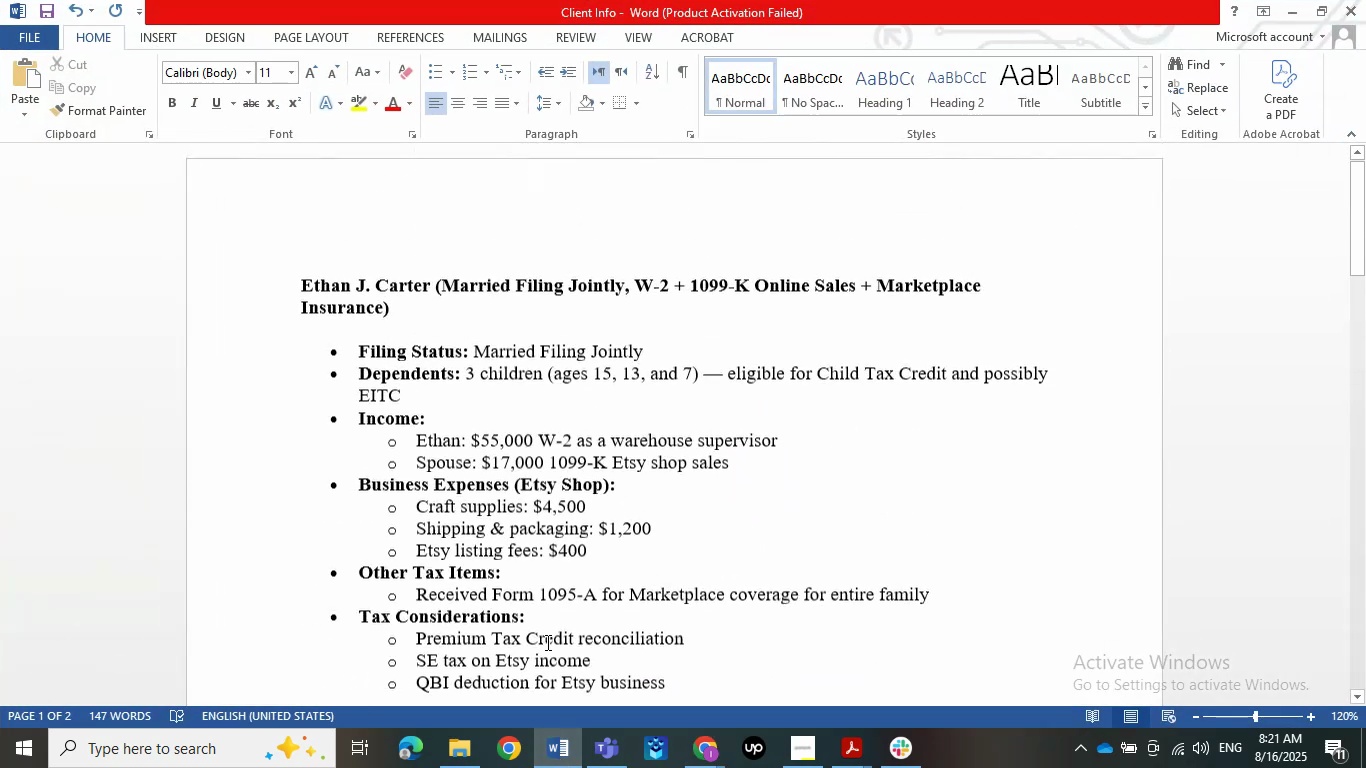 
scroll: coordinate [546, 642], scroll_direction: down, amount: 1.0
 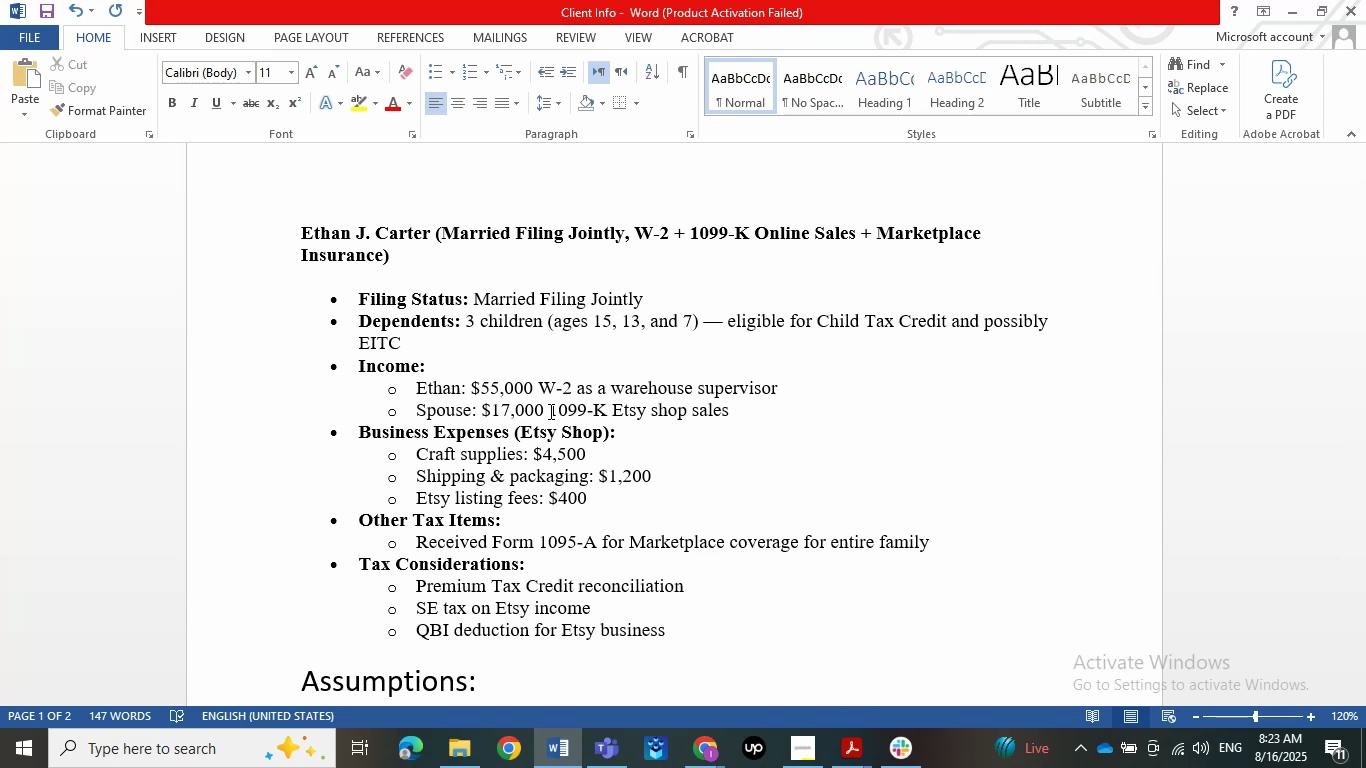 
wait(77.22)
 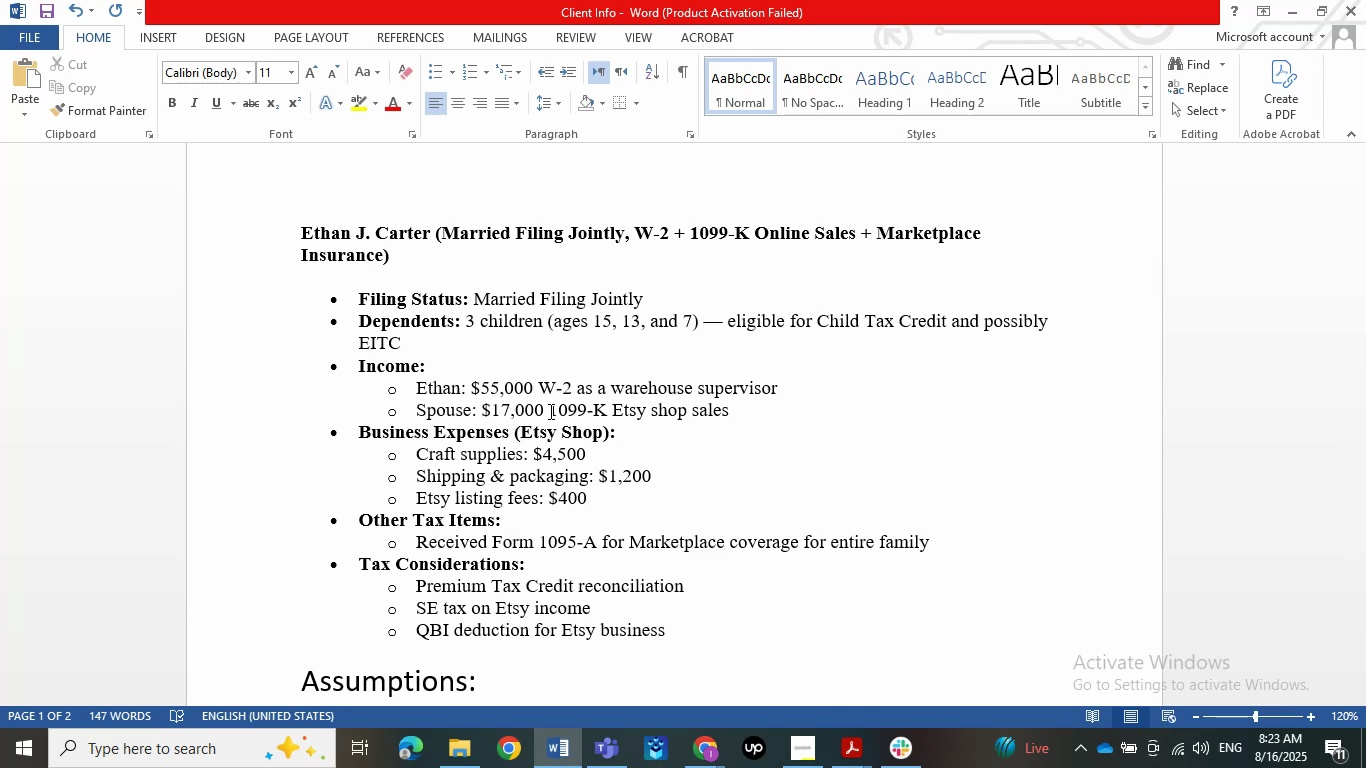 
left_click([1283, 13])
 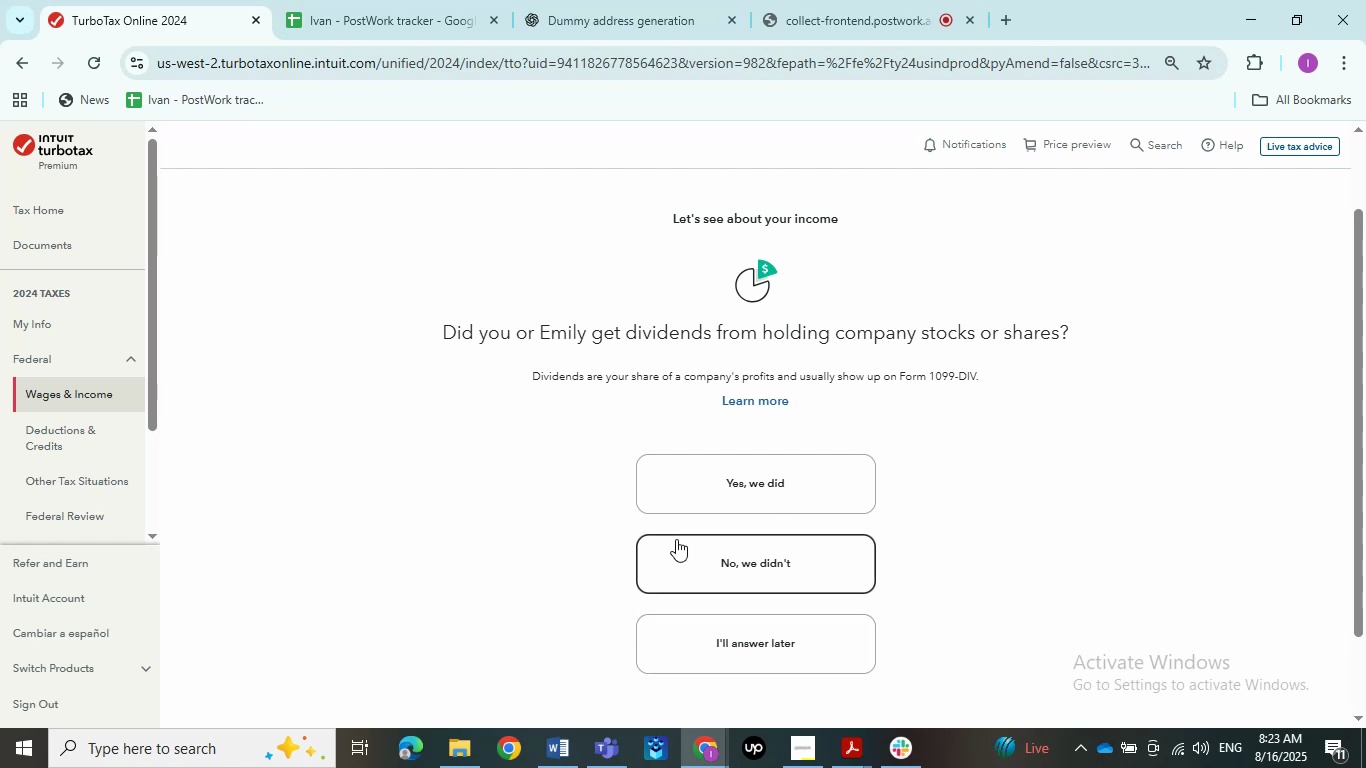 
wait(20.82)
 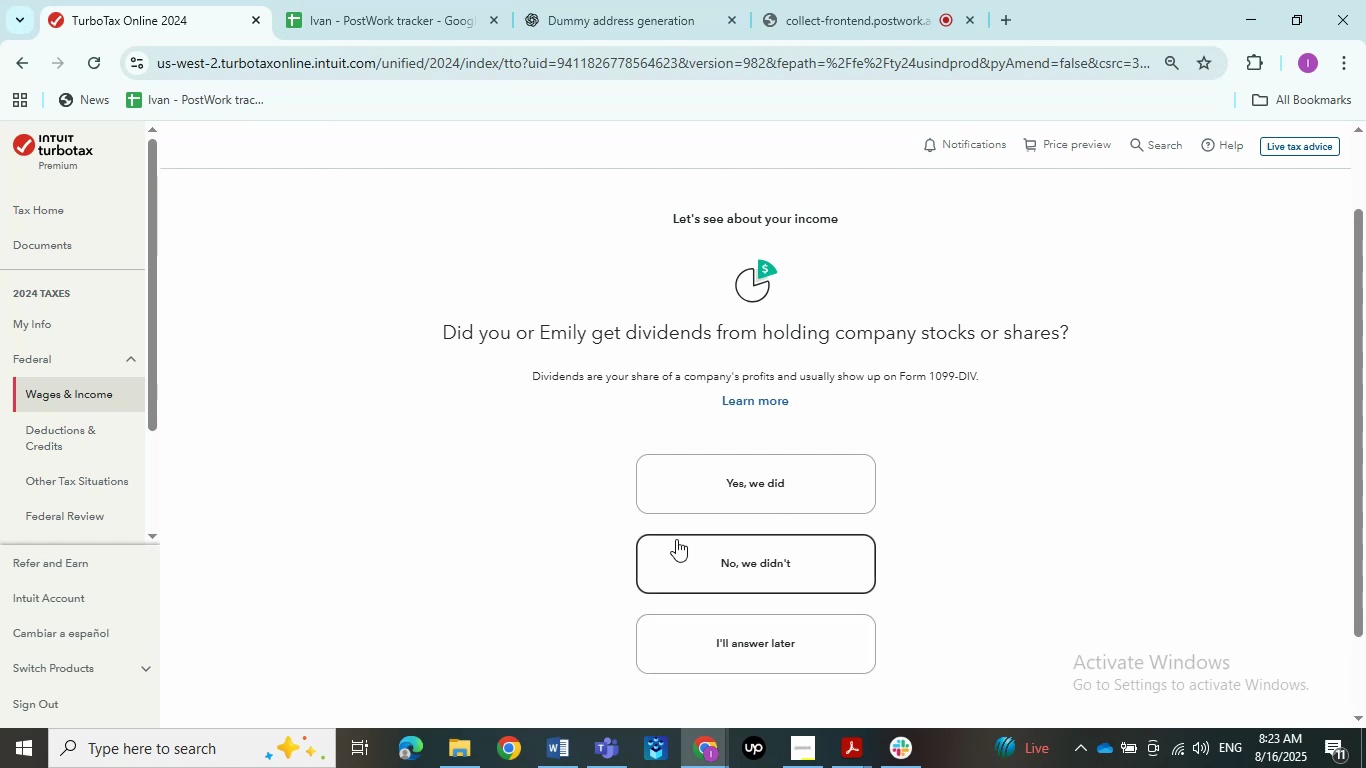 
left_click([661, 574])
 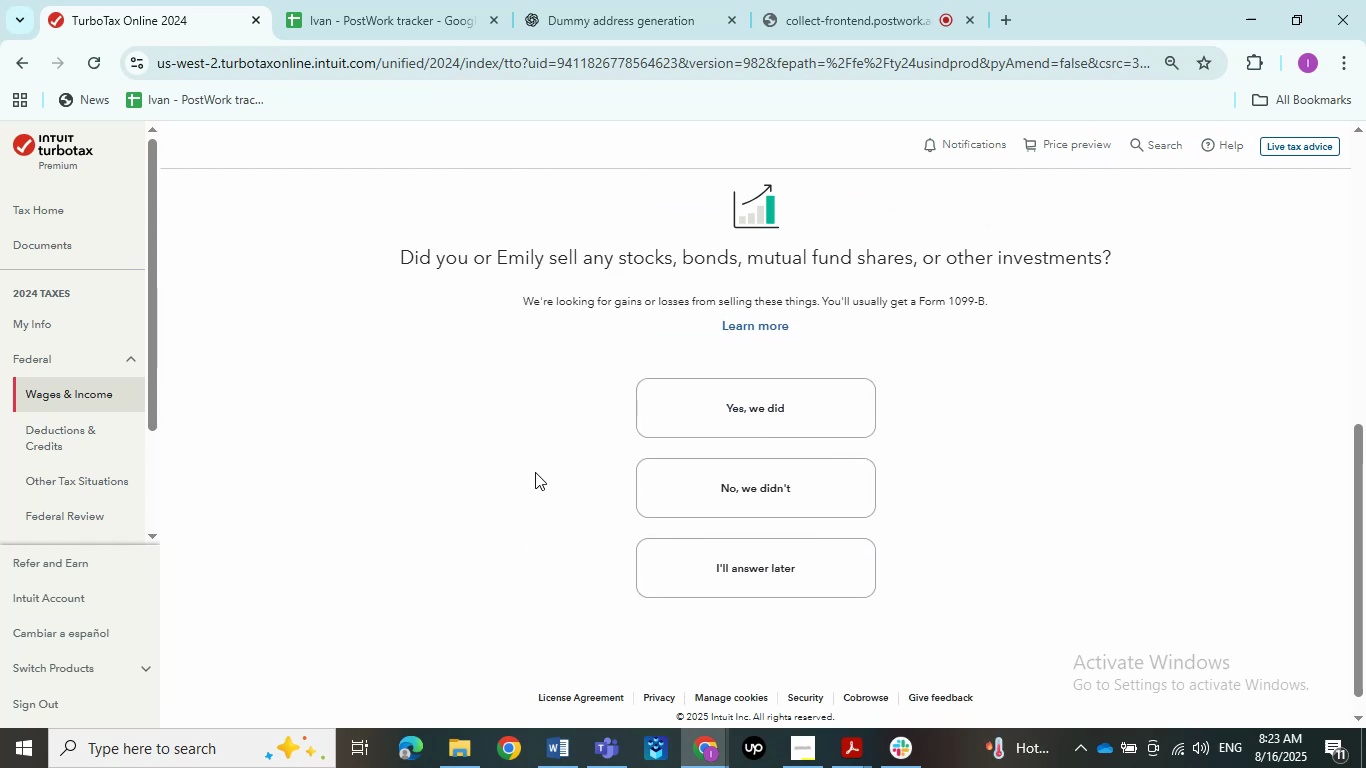 
left_click([744, 462])
 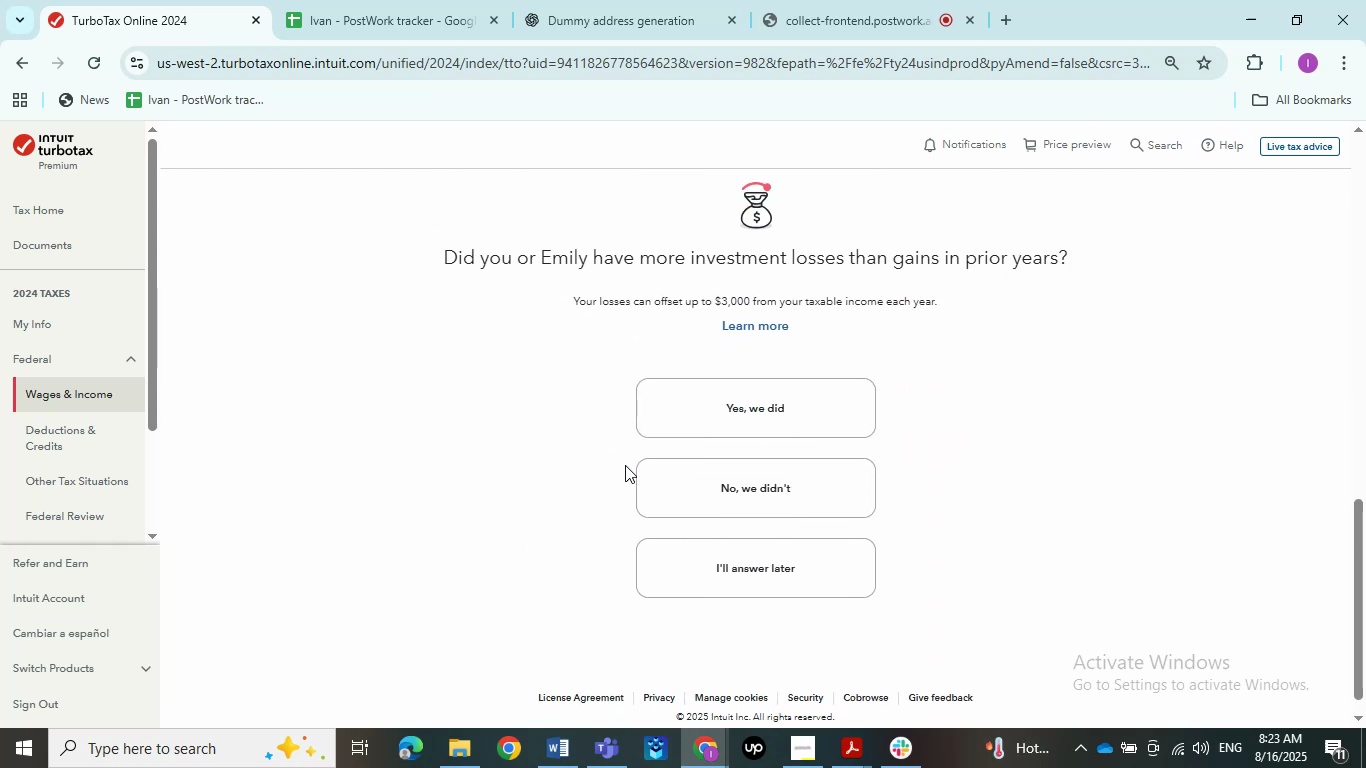 
left_click([555, 767])
 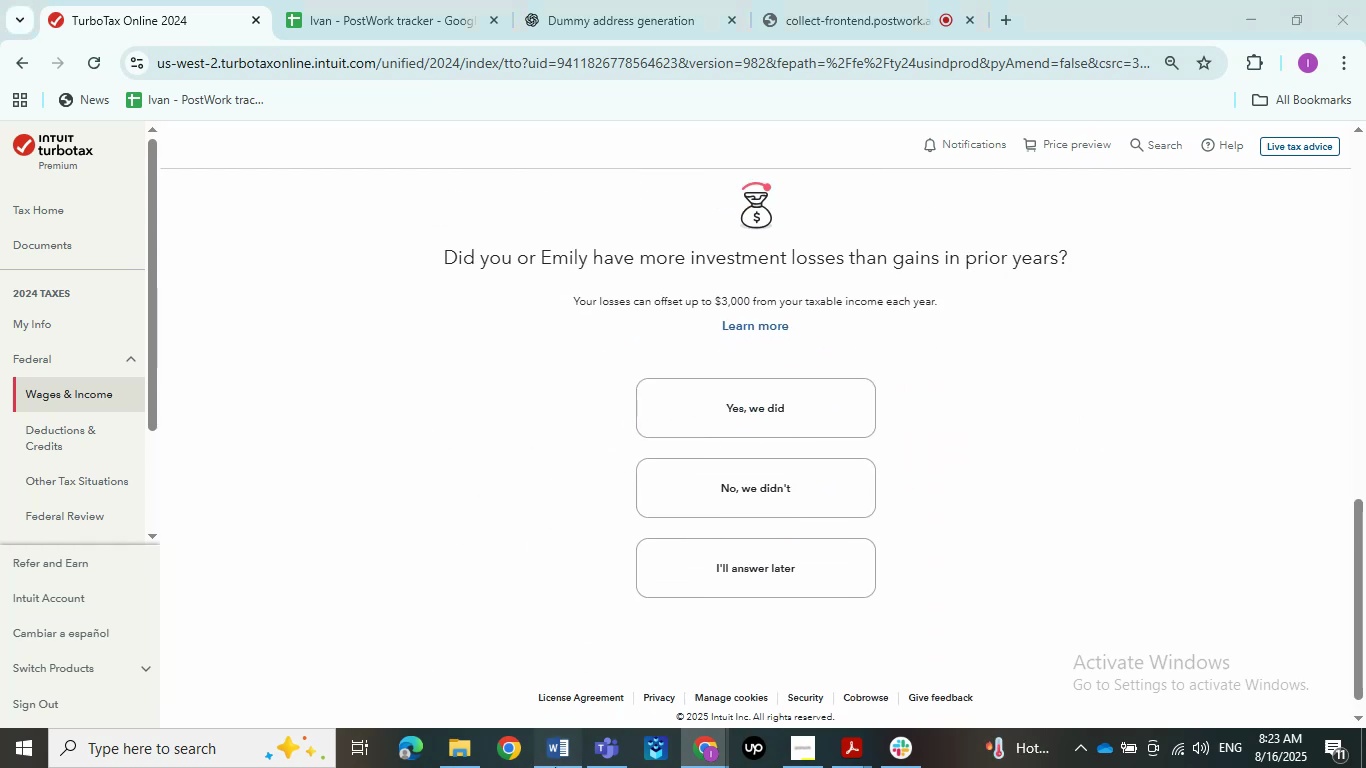 
scroll: coordinate [509, 516], scroll_direction: up, amount: 3.0
 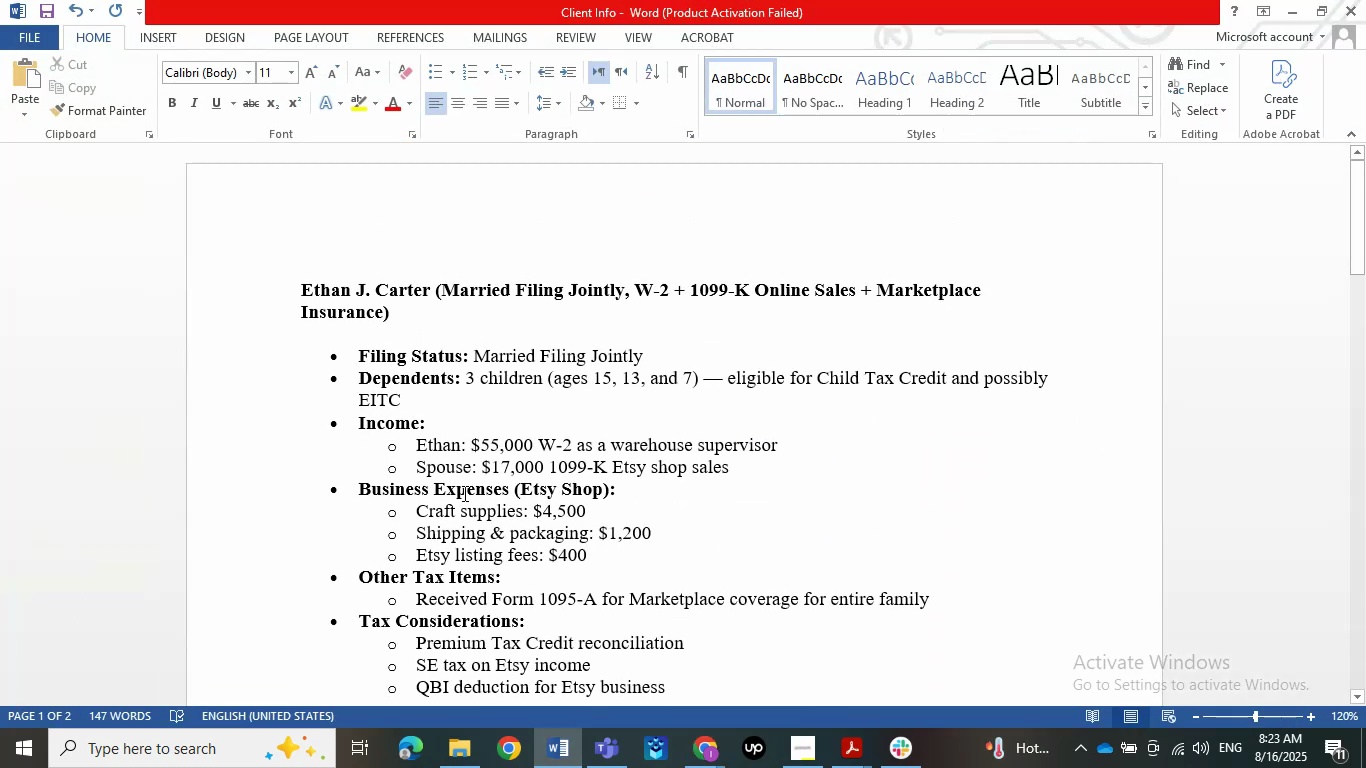 
scroll: coordinate [426, 544], scroll_direction: down, amount: 2.0
 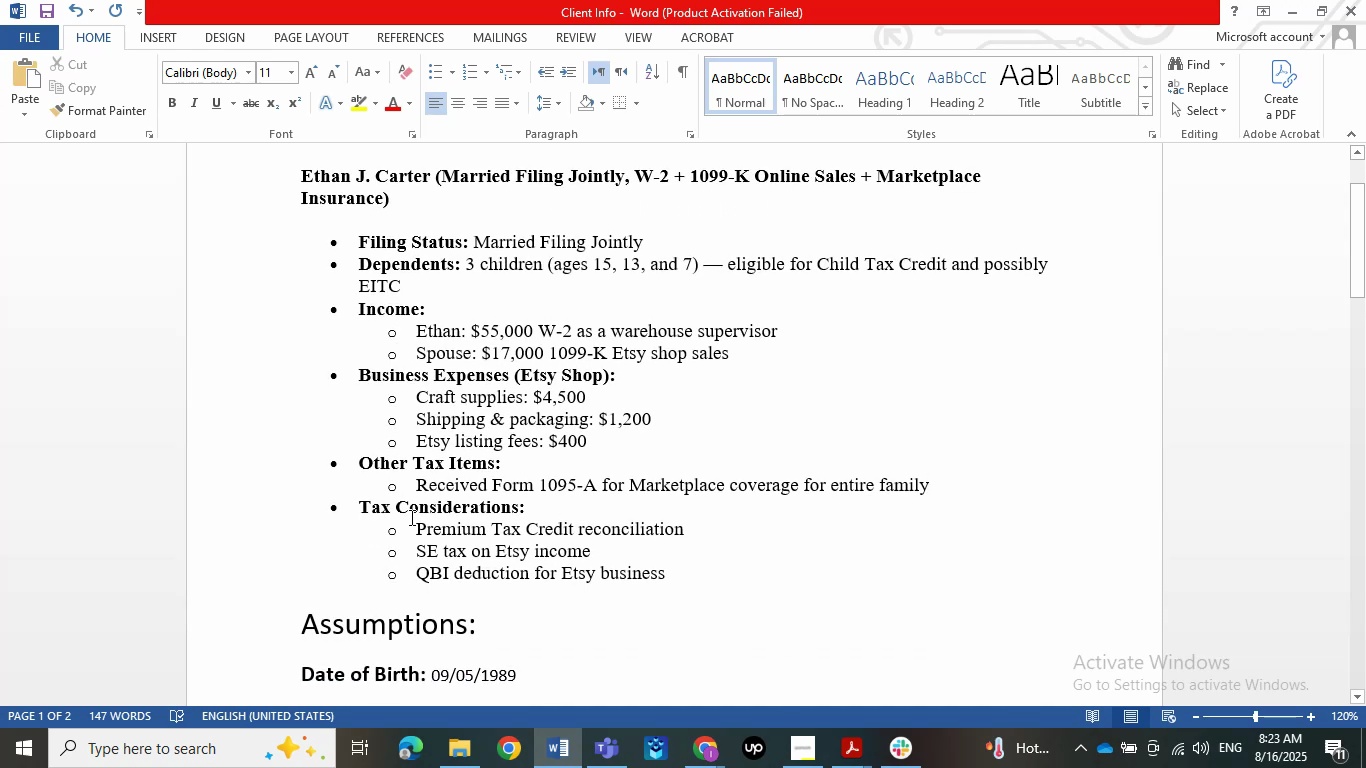 
mouse_move([470, 757])
 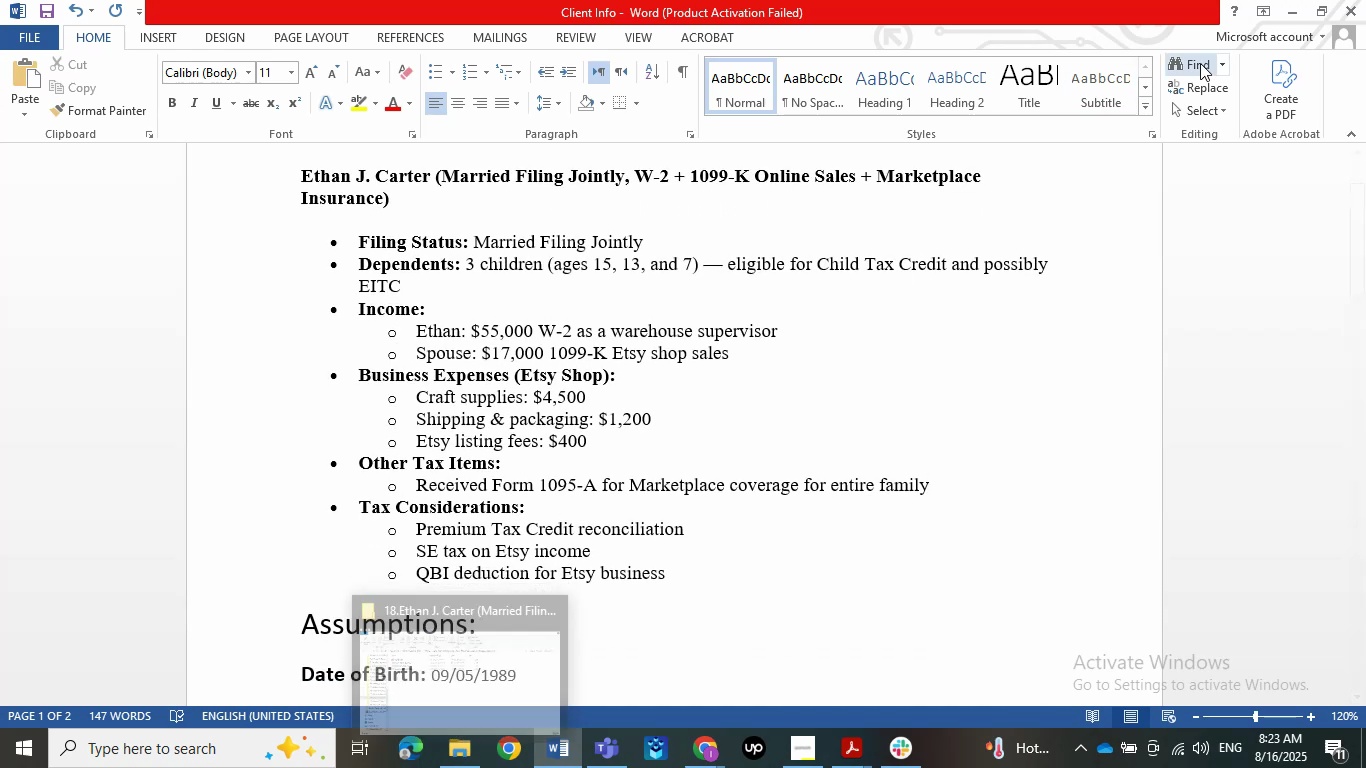 
left_click([1288, 8])
 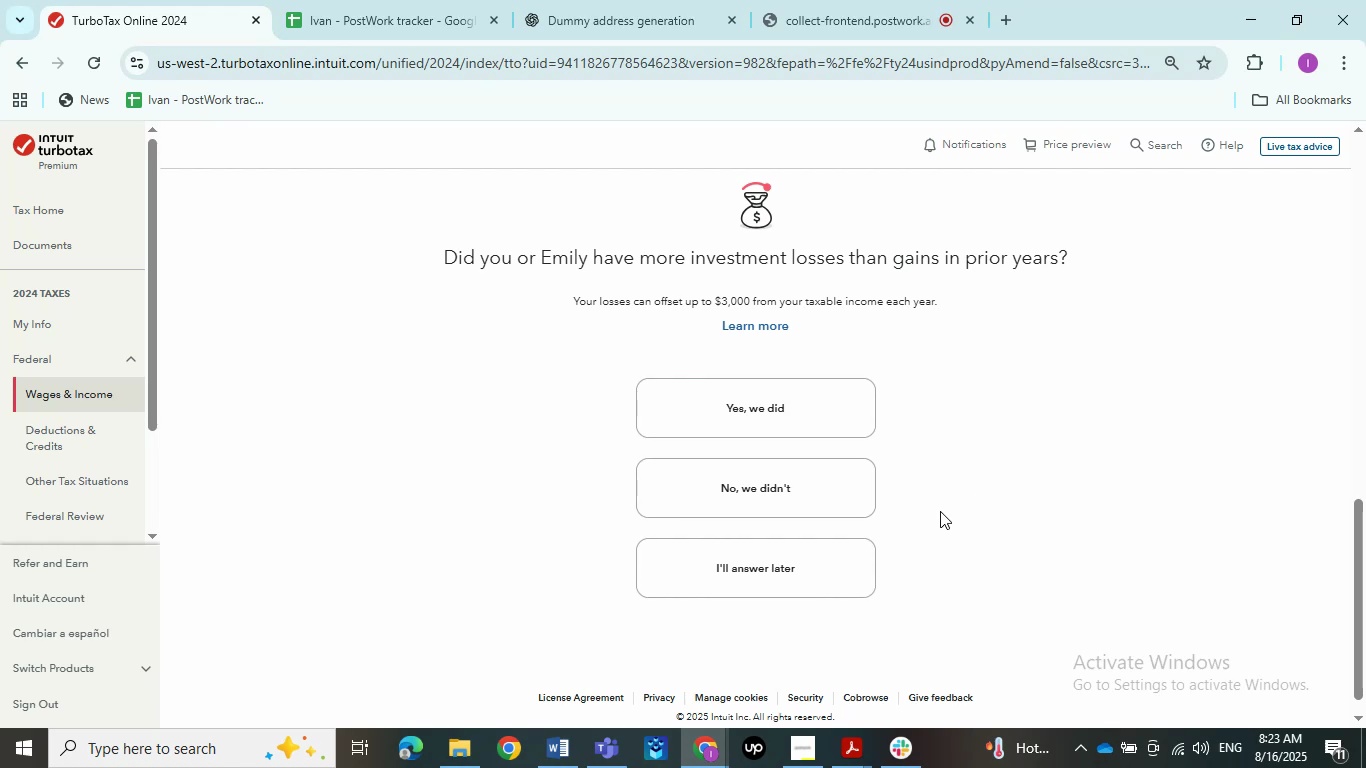 
wait(5.31)
 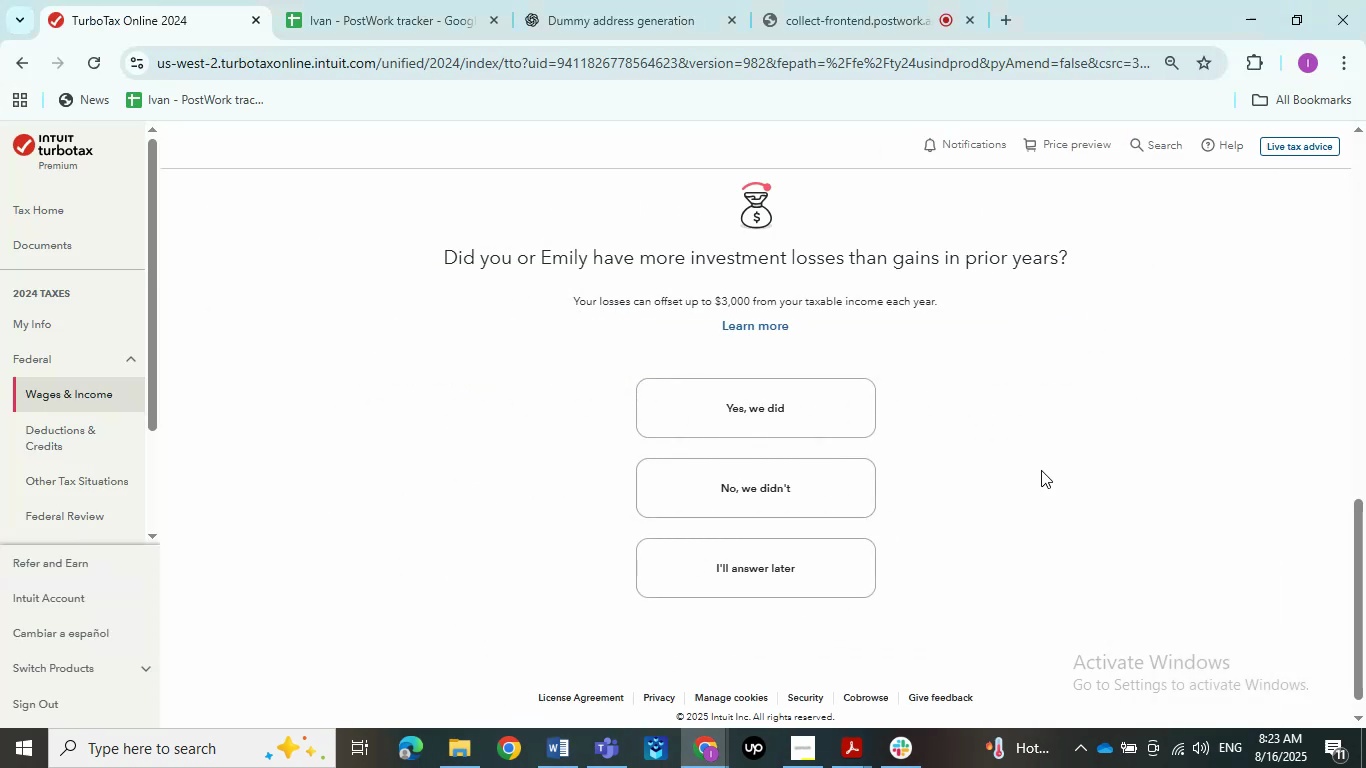 
left_click([792, 511])
 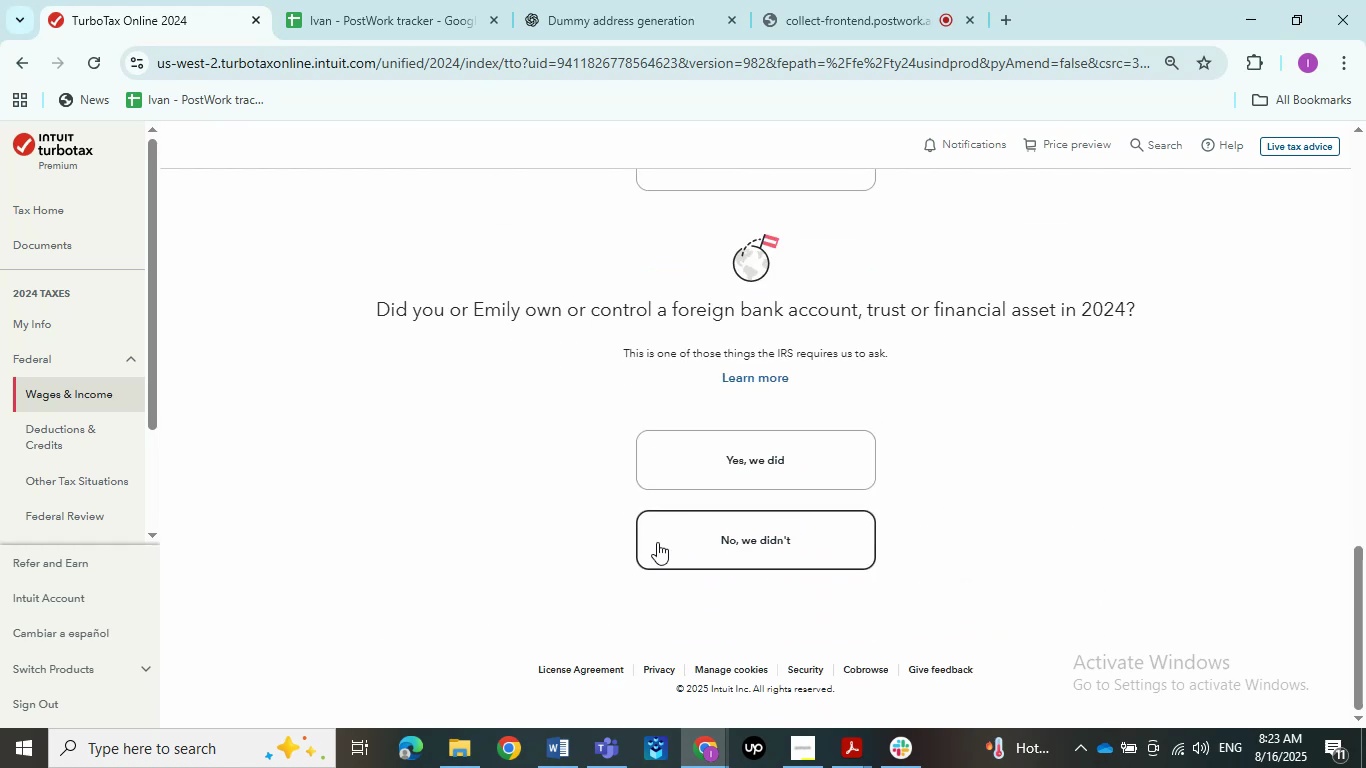 
left_click([657, 542])
 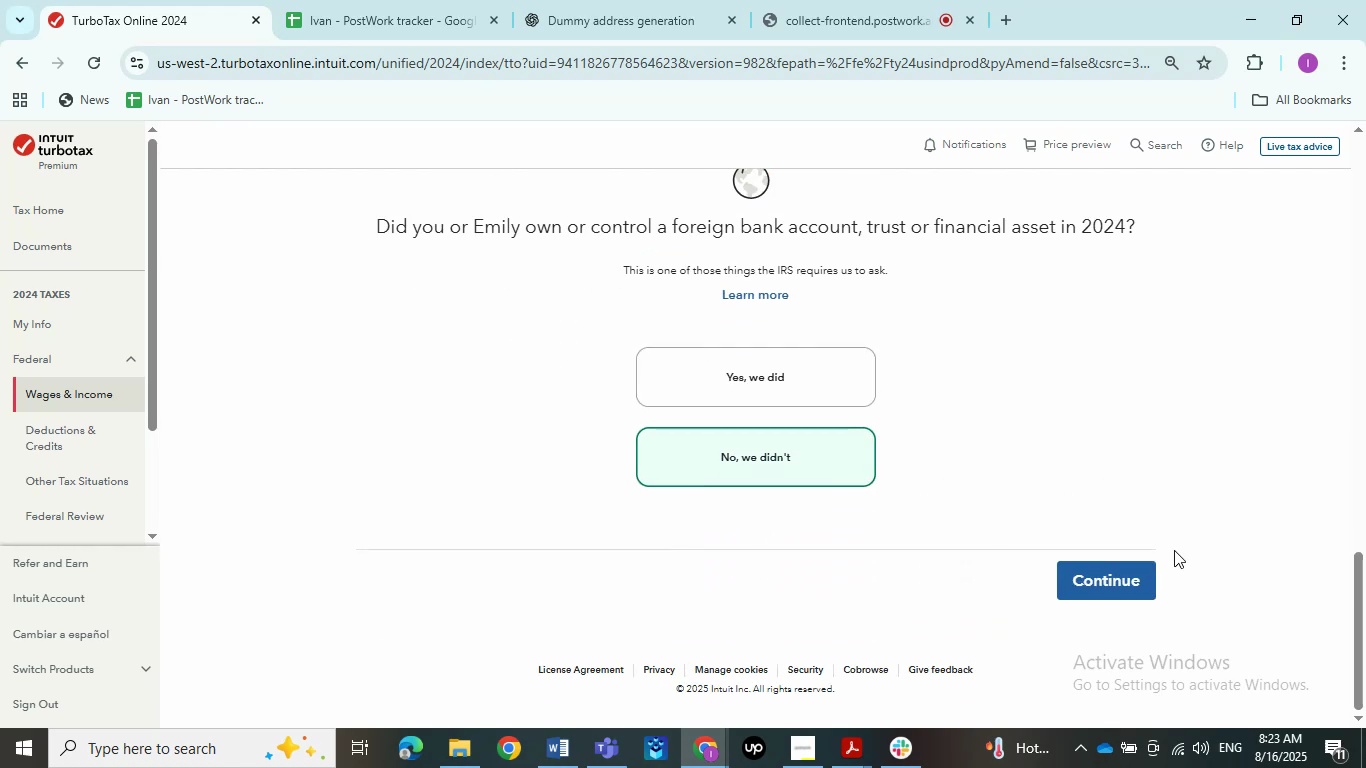 
left_click([1121, 581])
 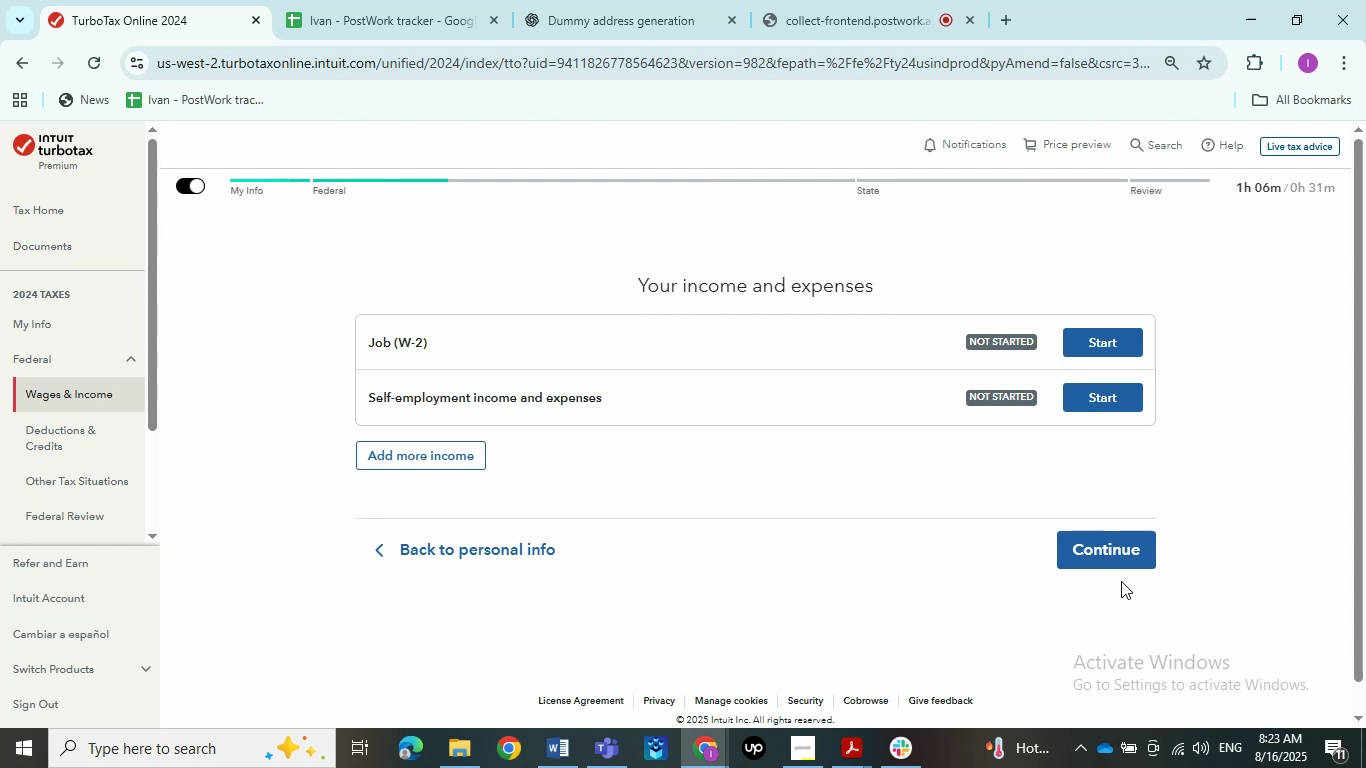 
wait(11.92)
 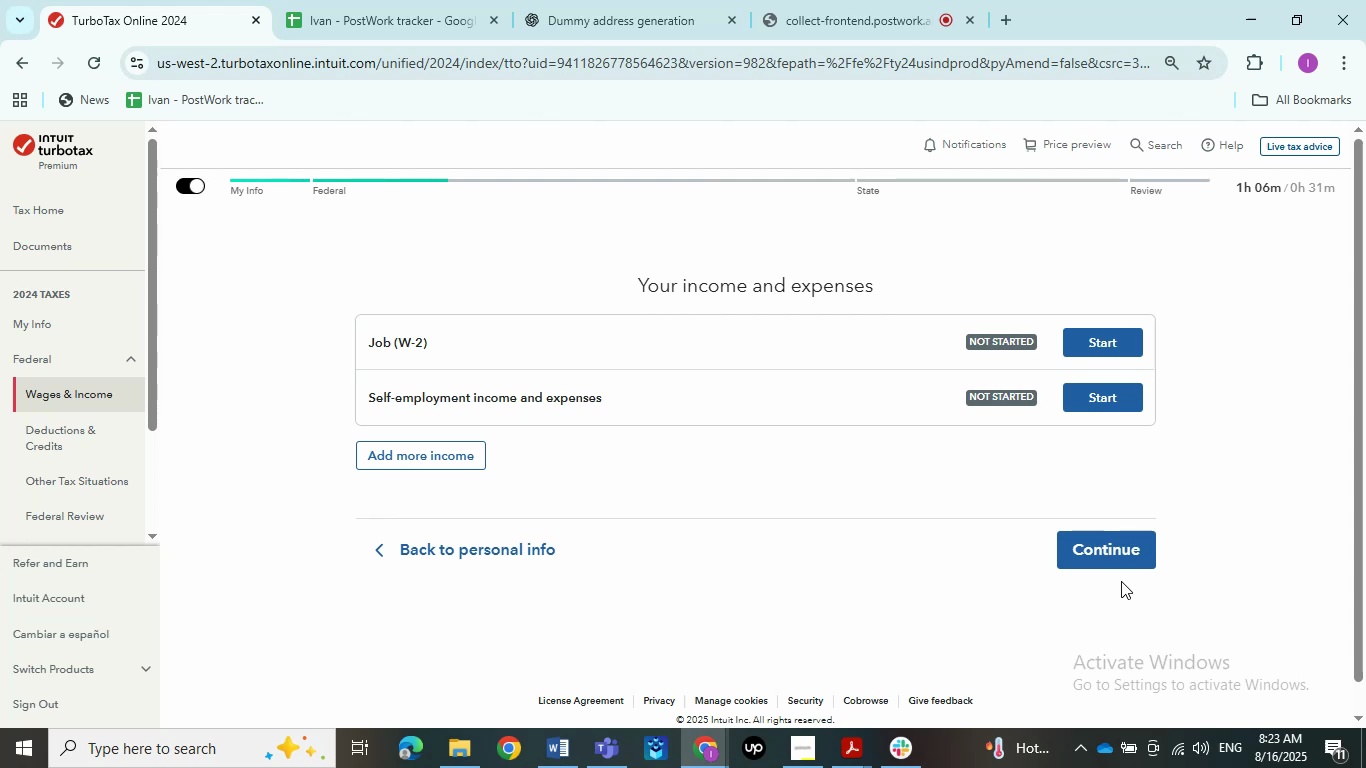 
scroll: coordinate [763, 459], scroll_direction: up, amount: 4.0
 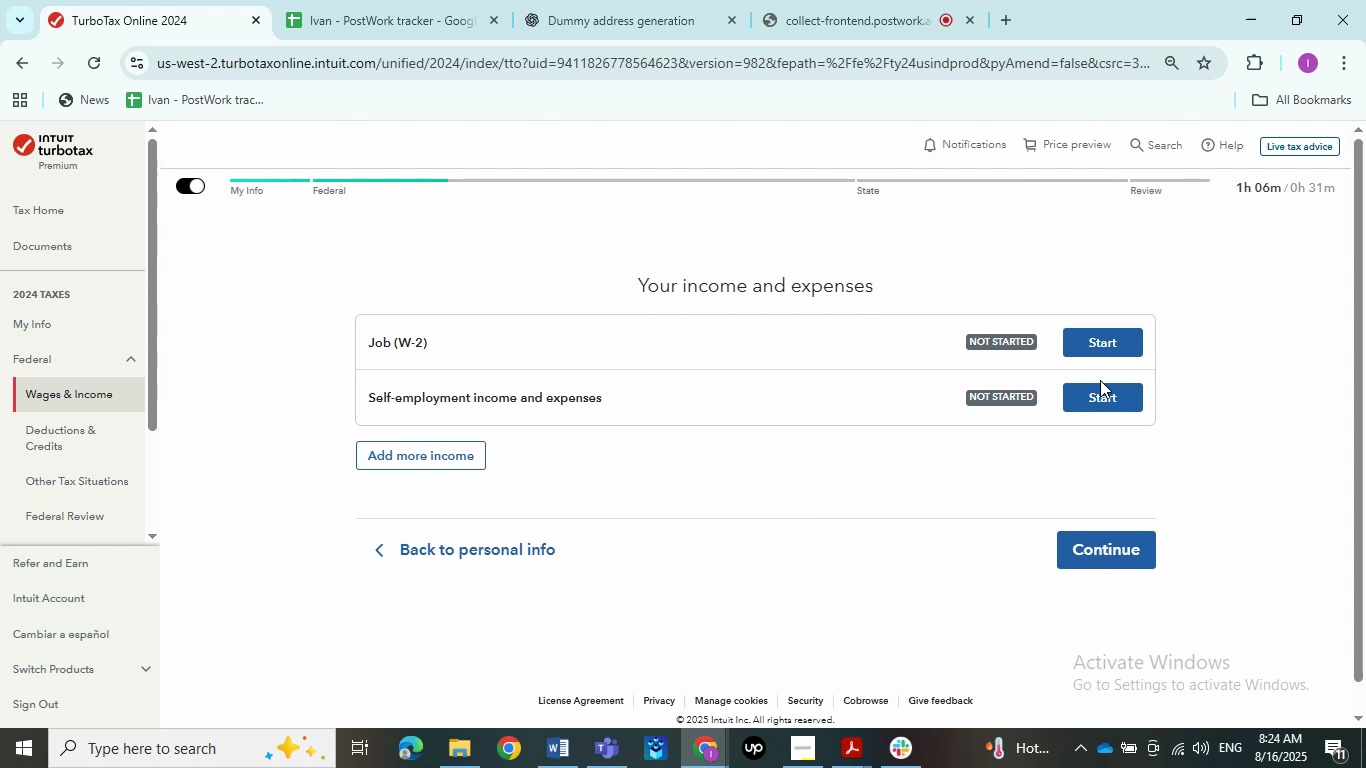 
left_click([1096, 390])
 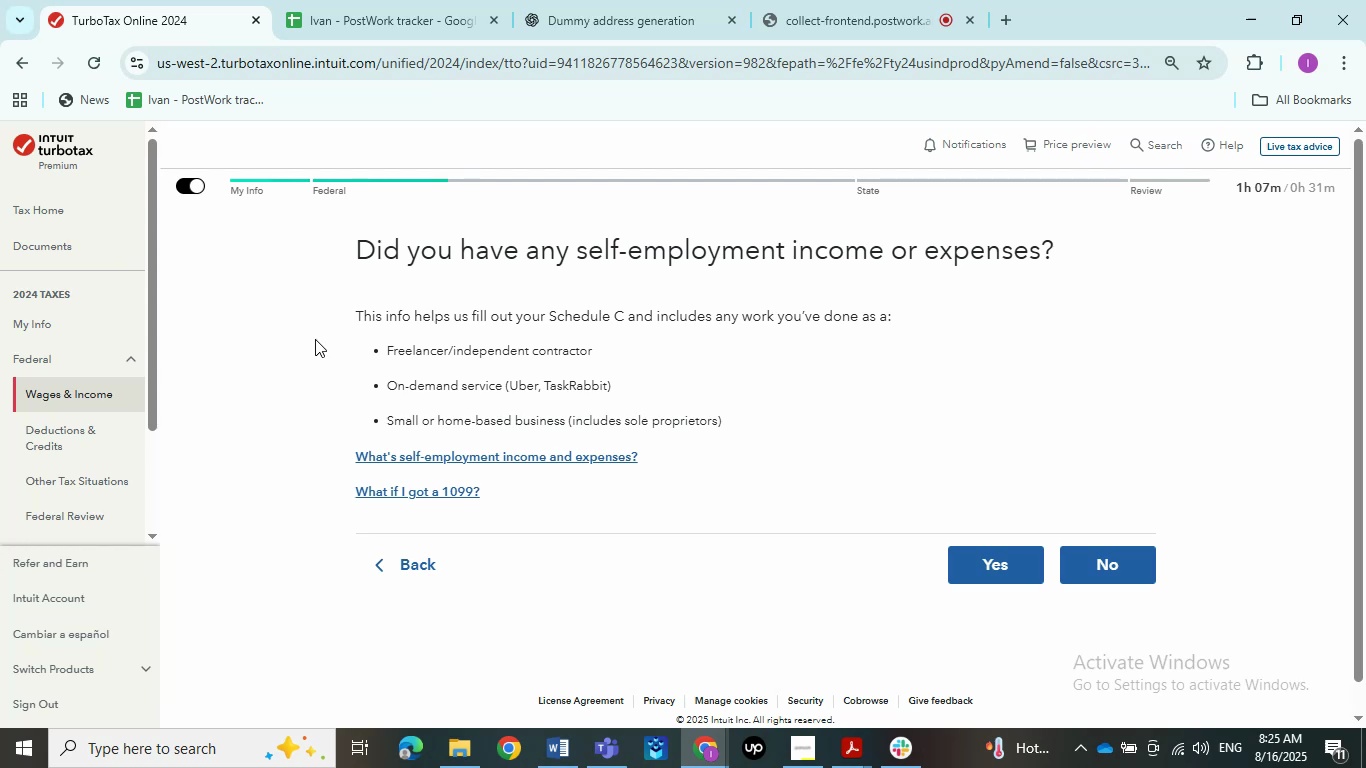 
wait(72.17)
 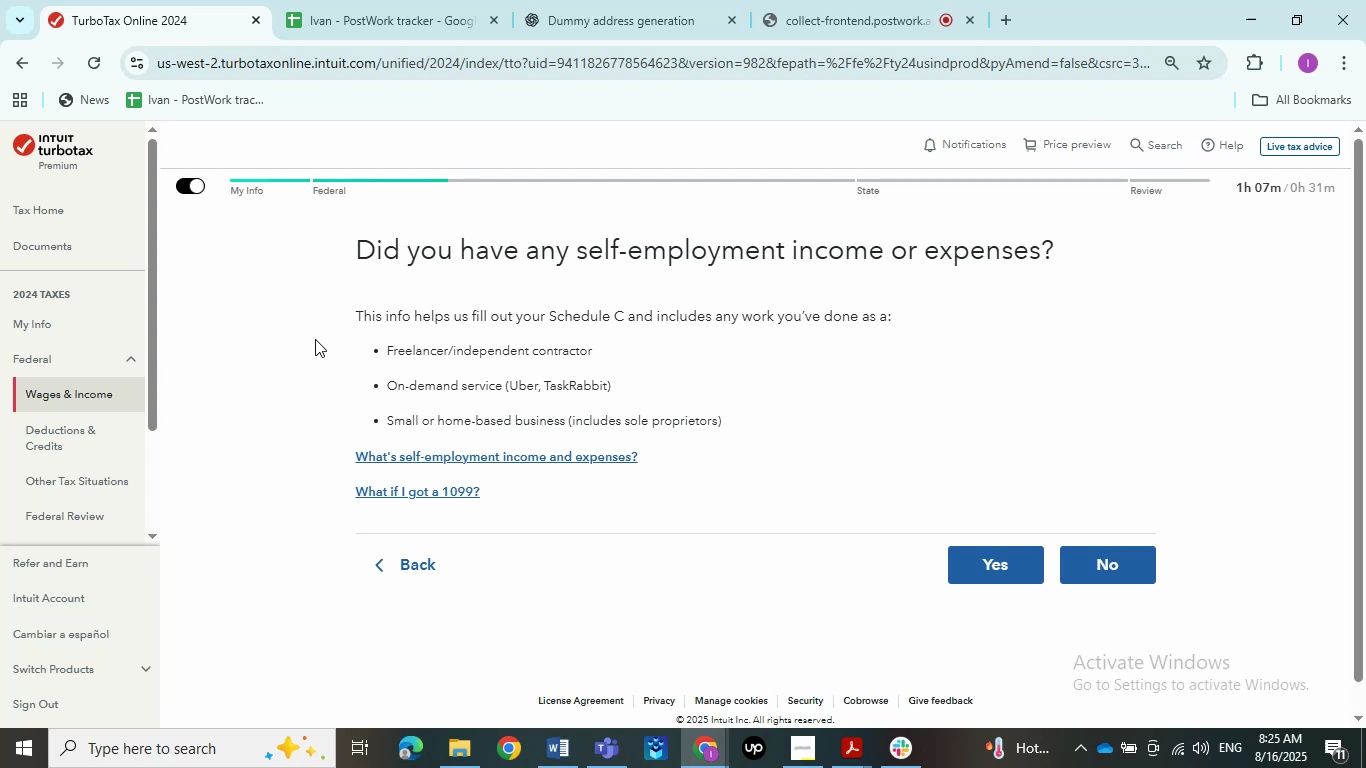 
left_click([1012, 549])
 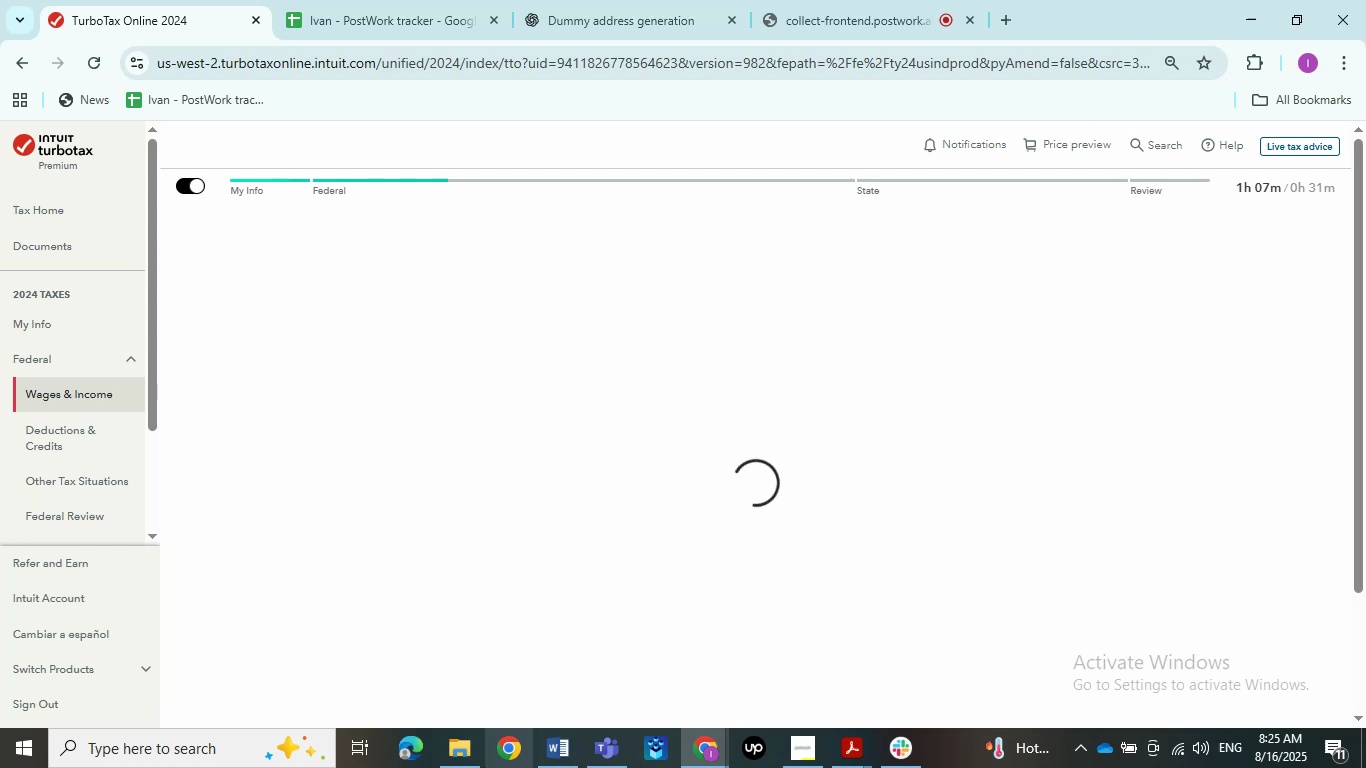 
left_click([540, 752])
 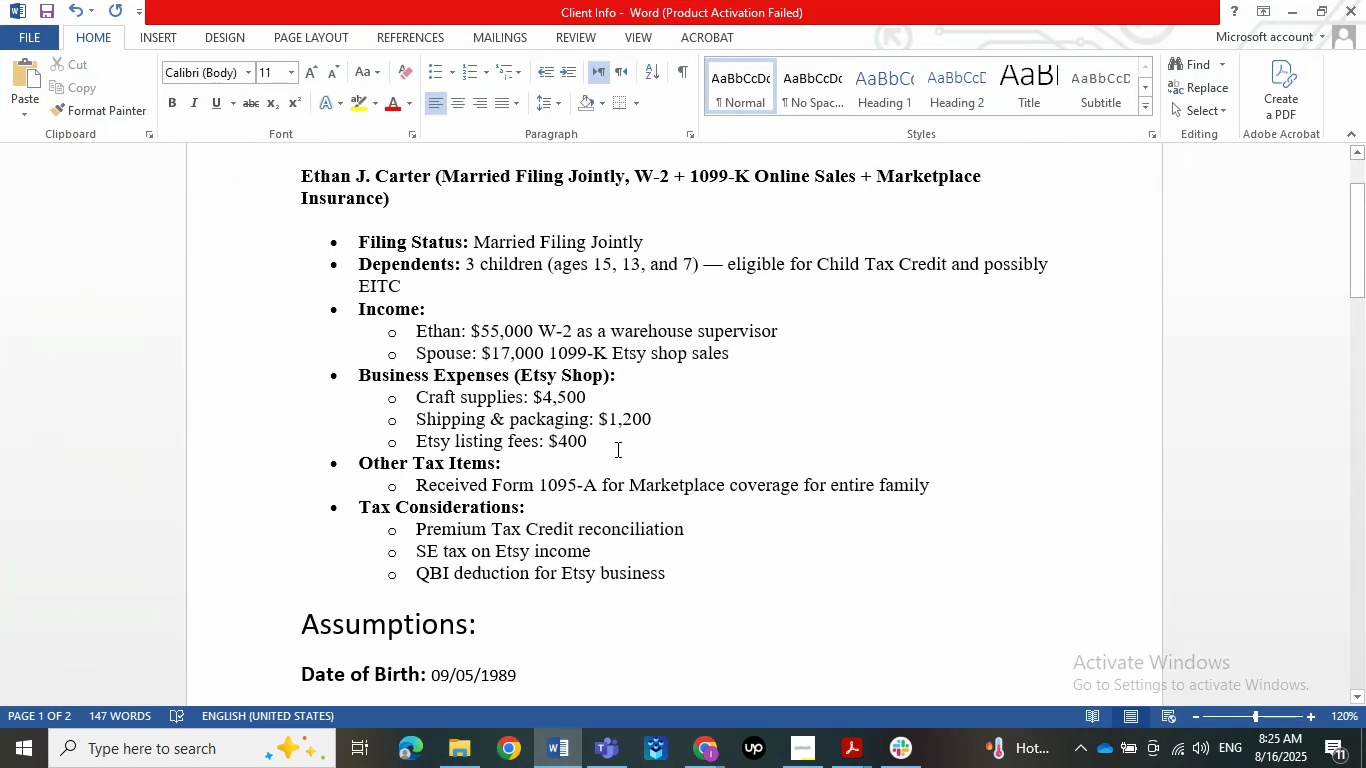 
left_click_drag(start_coordinate=[595, 358], to_coordinate=[727, 358])
 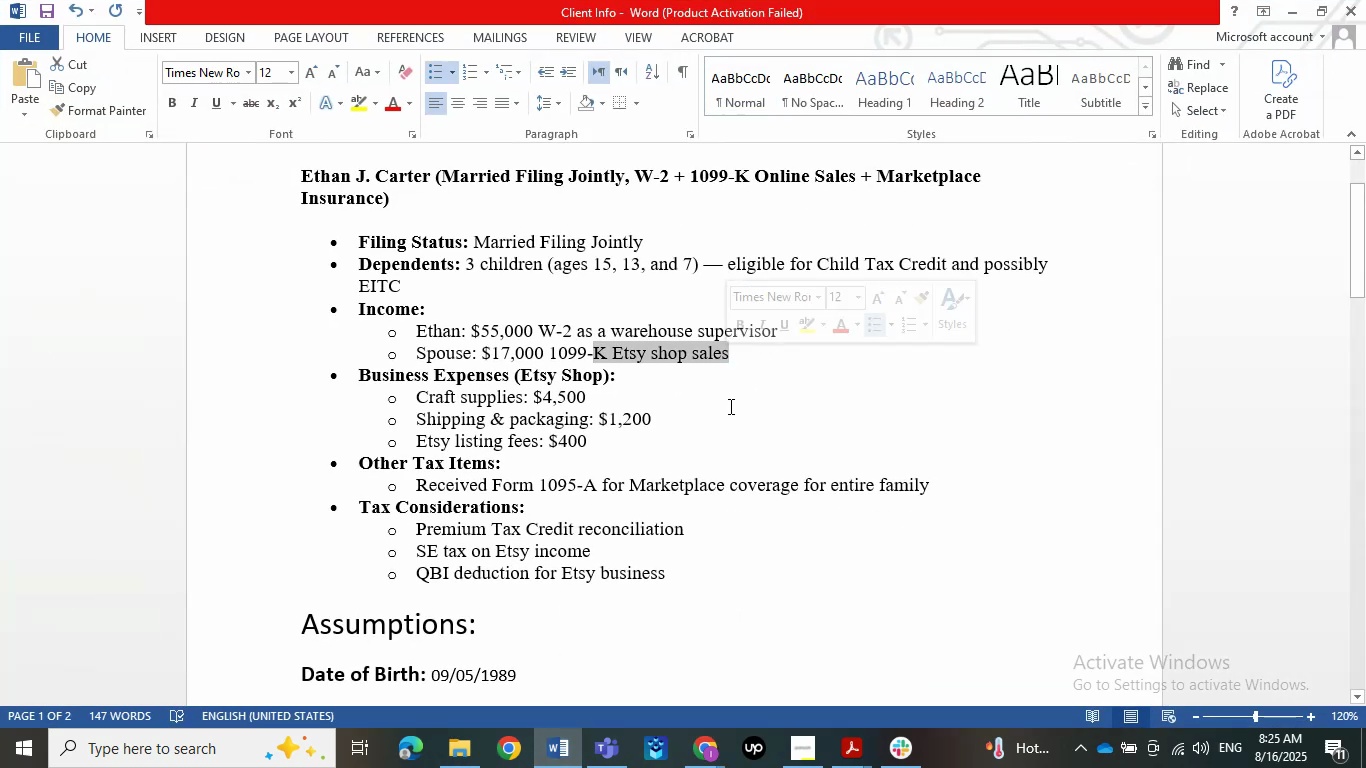 
left_click([707, 426])
 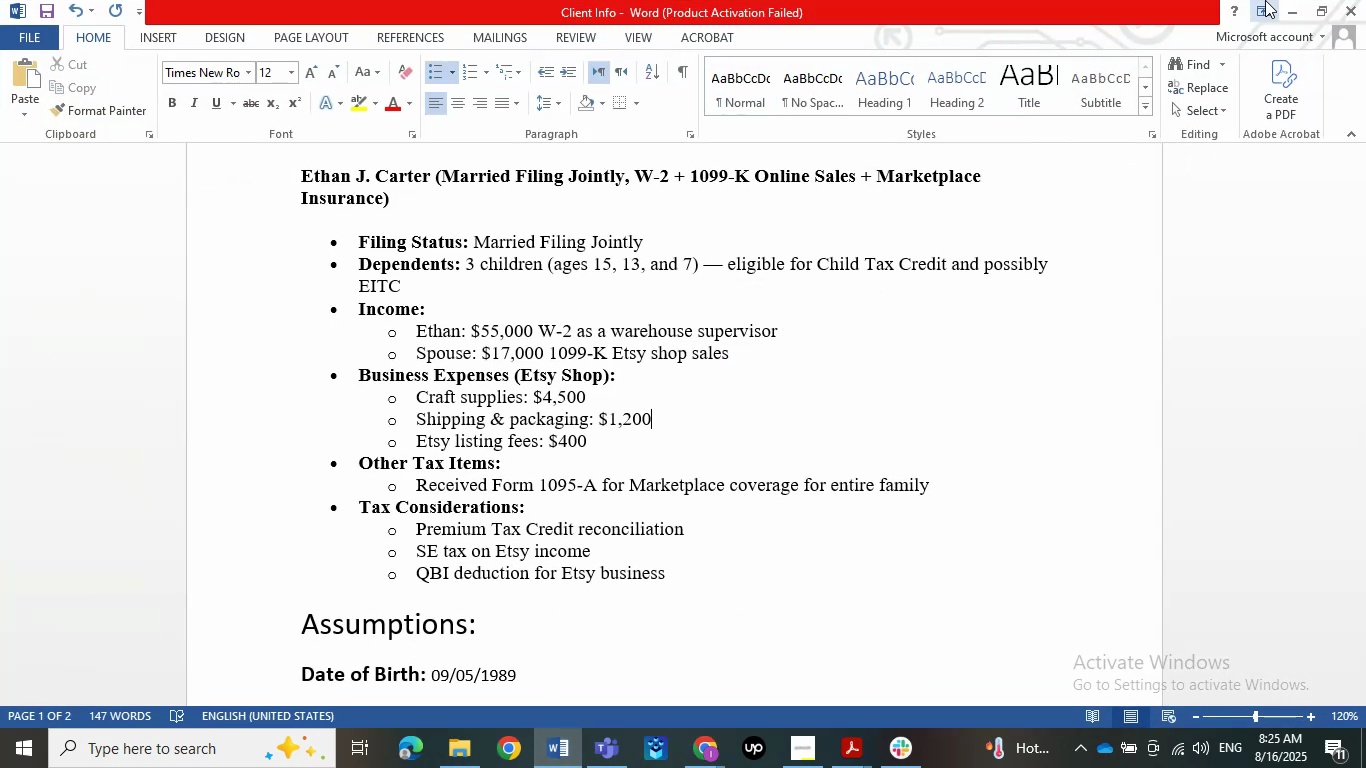 
wait(5.38)
 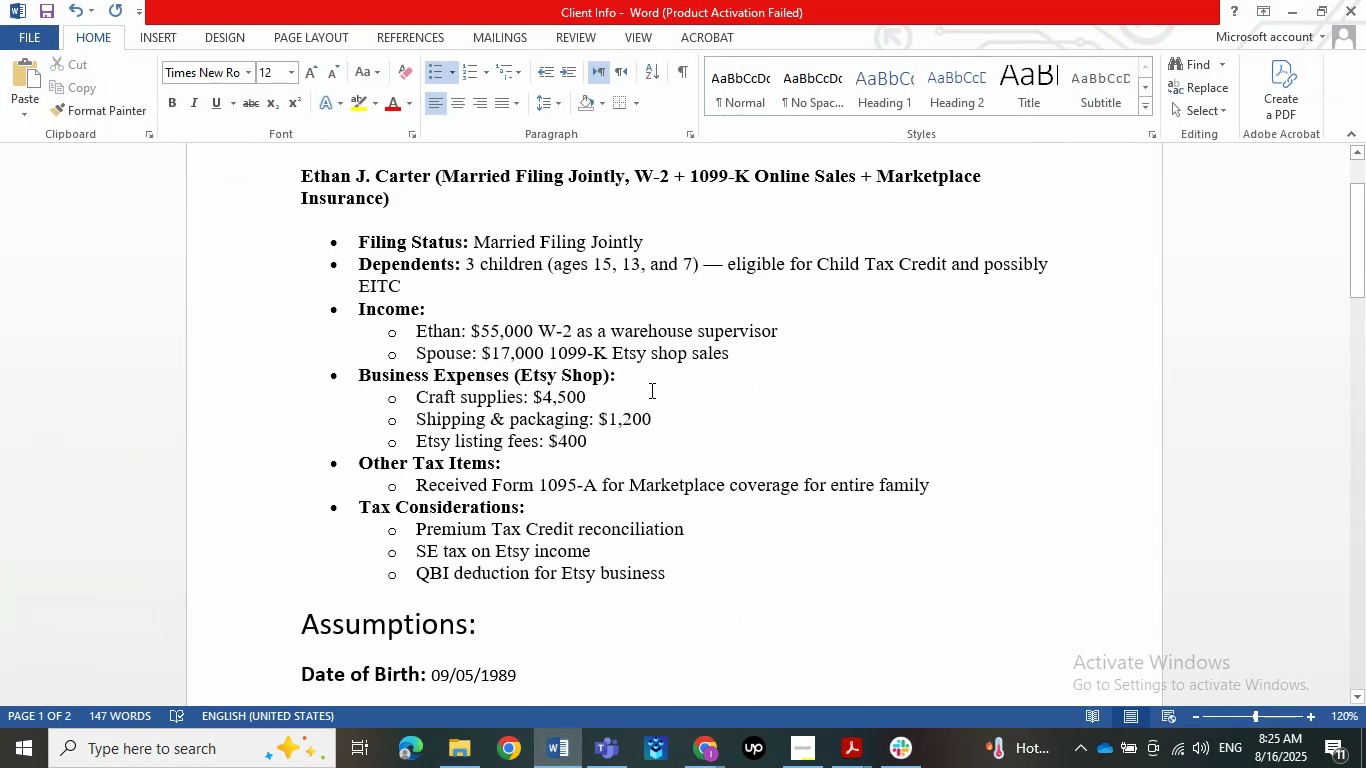 
left_click([1265, 0])
 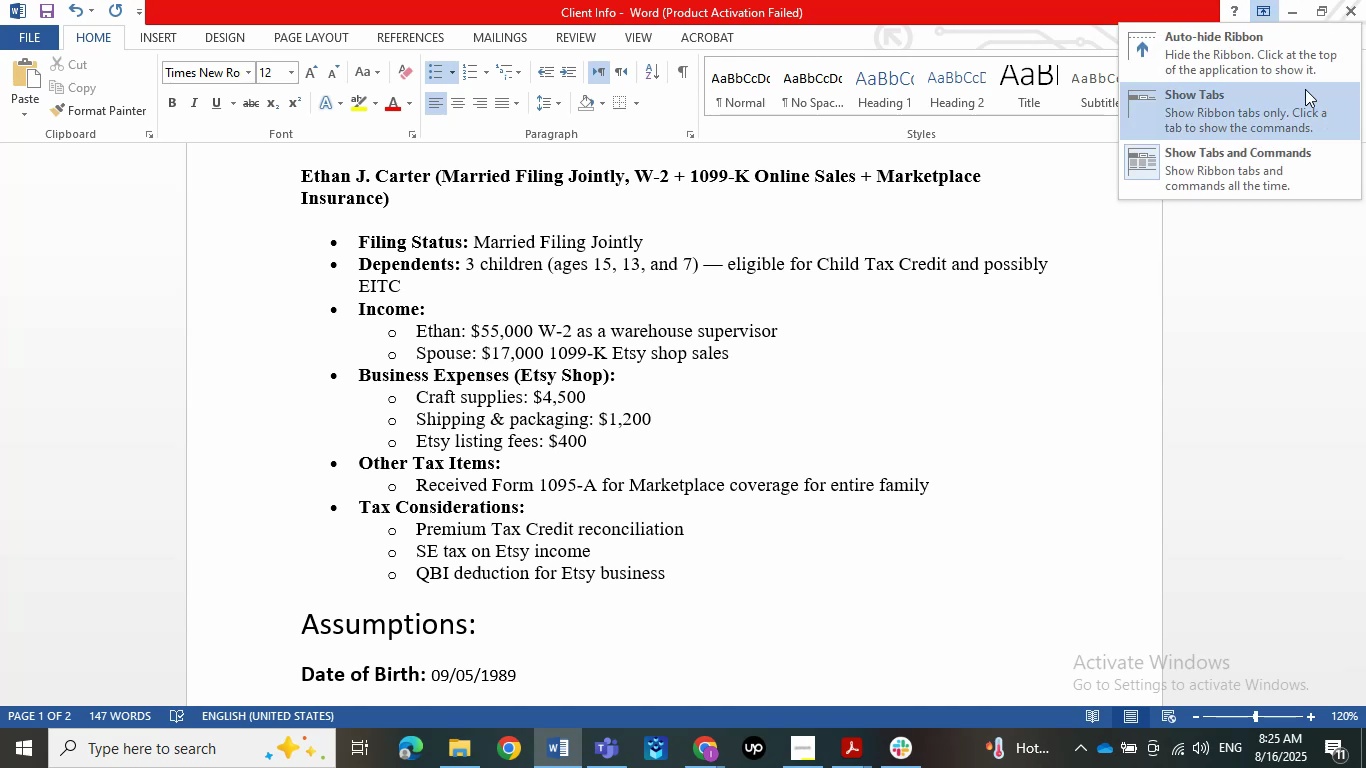 
left_click([1300, 2])
 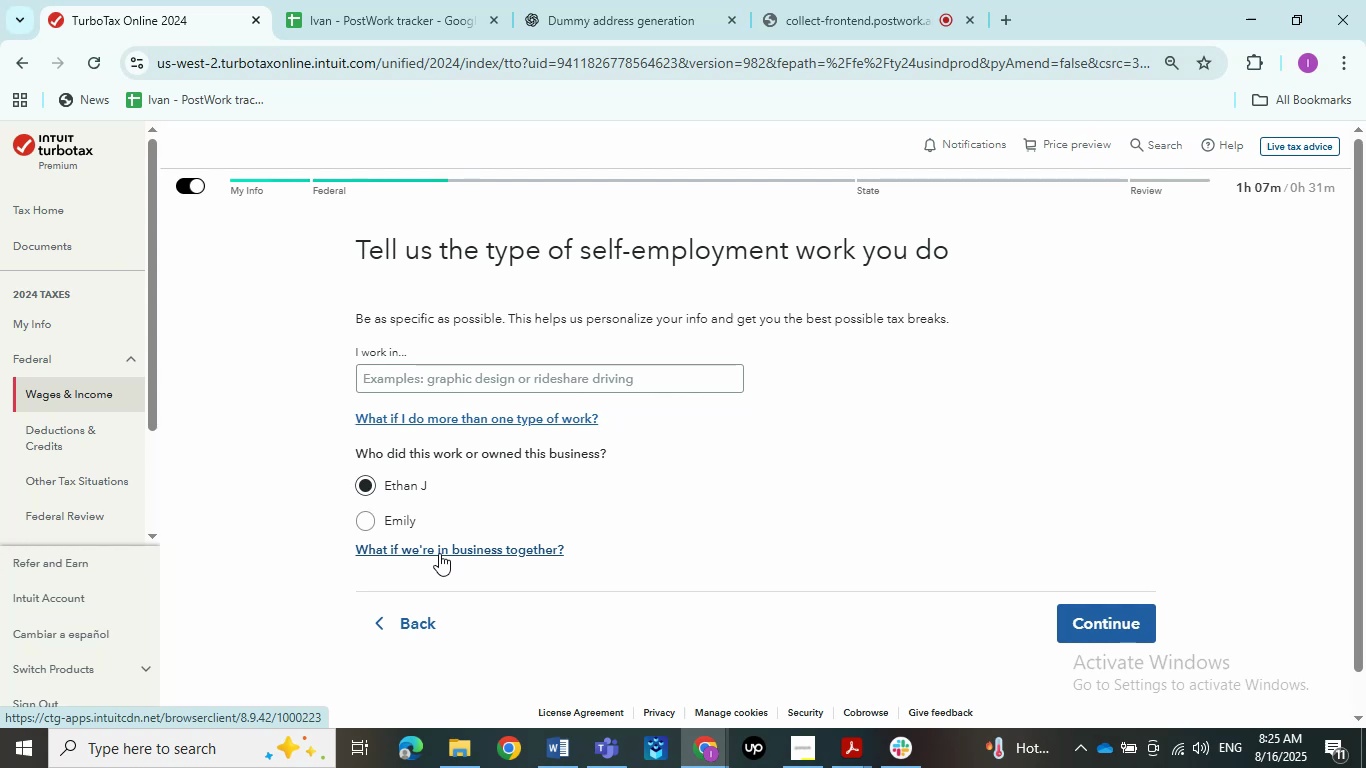 
wait(16.2)
 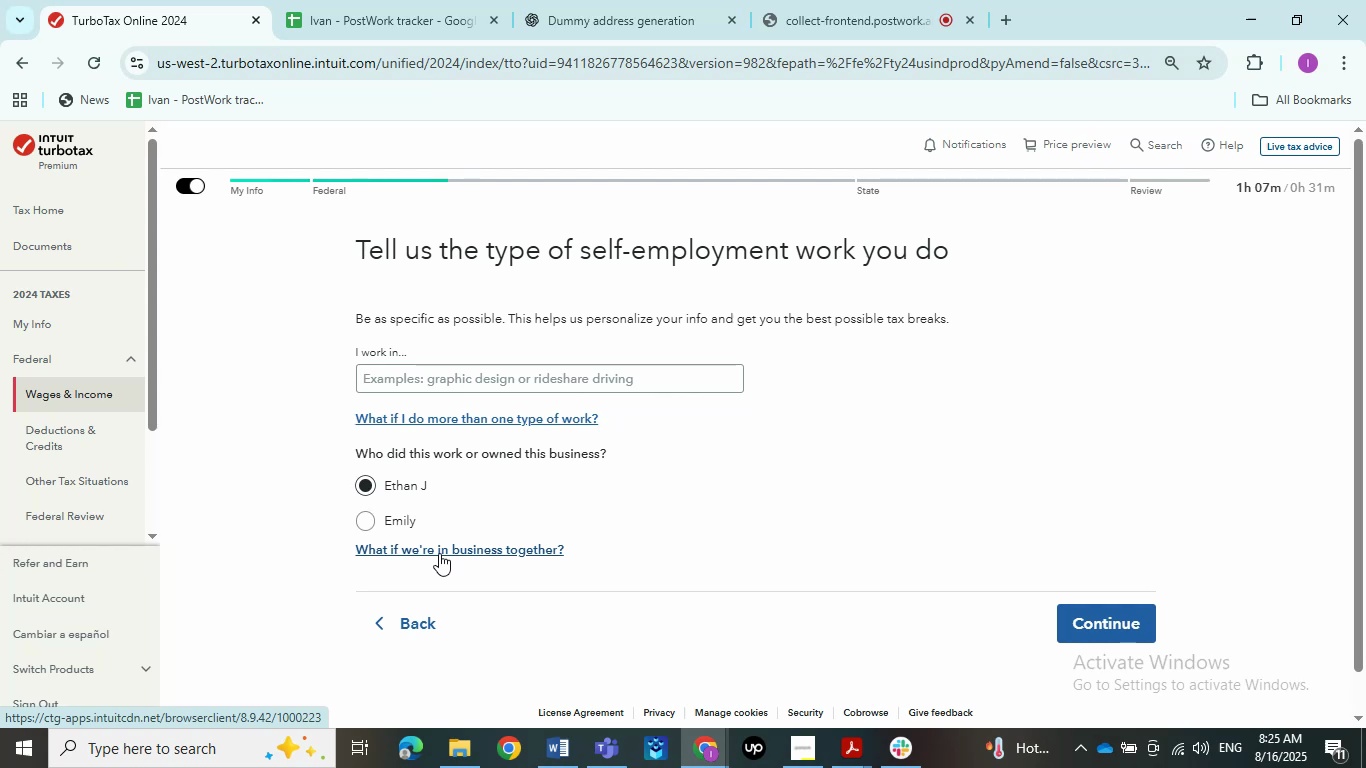 
left_click([395, 518])
 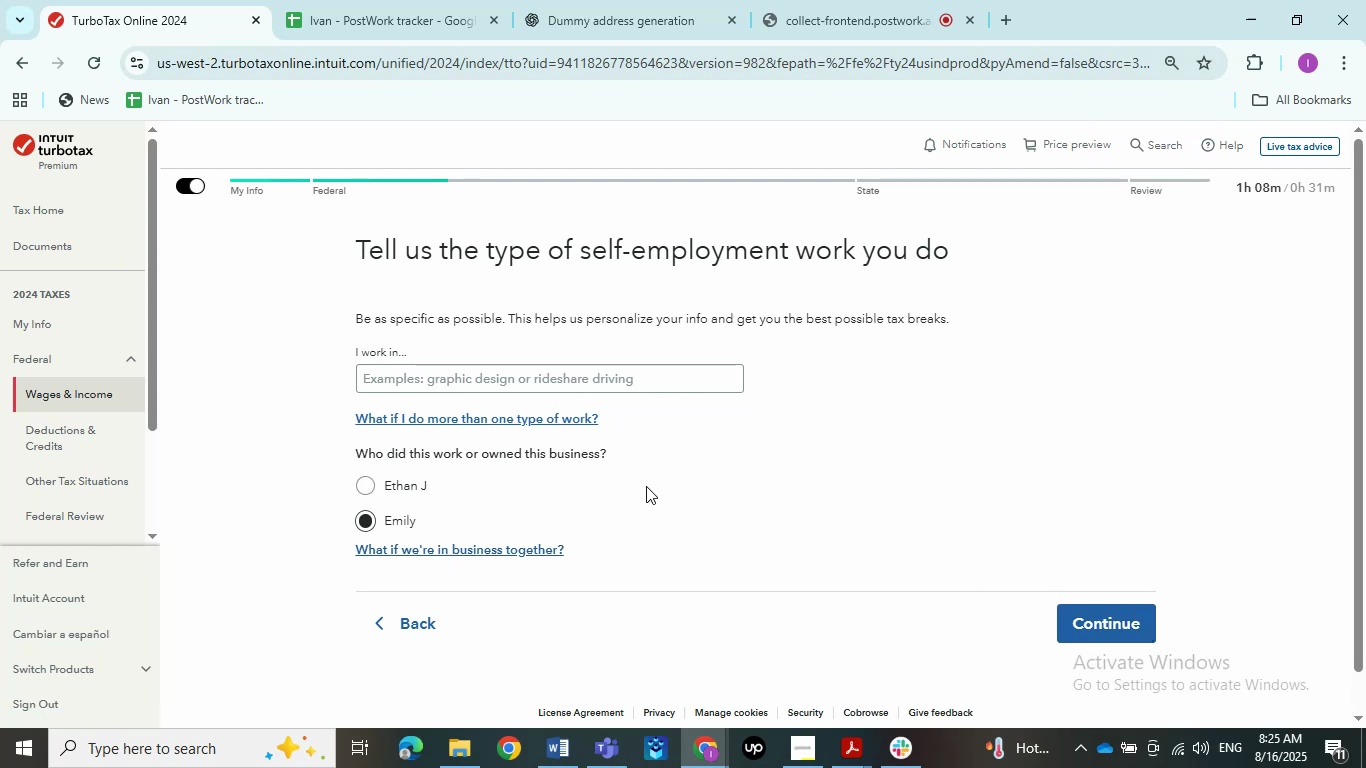 
left_click([541, 384])
 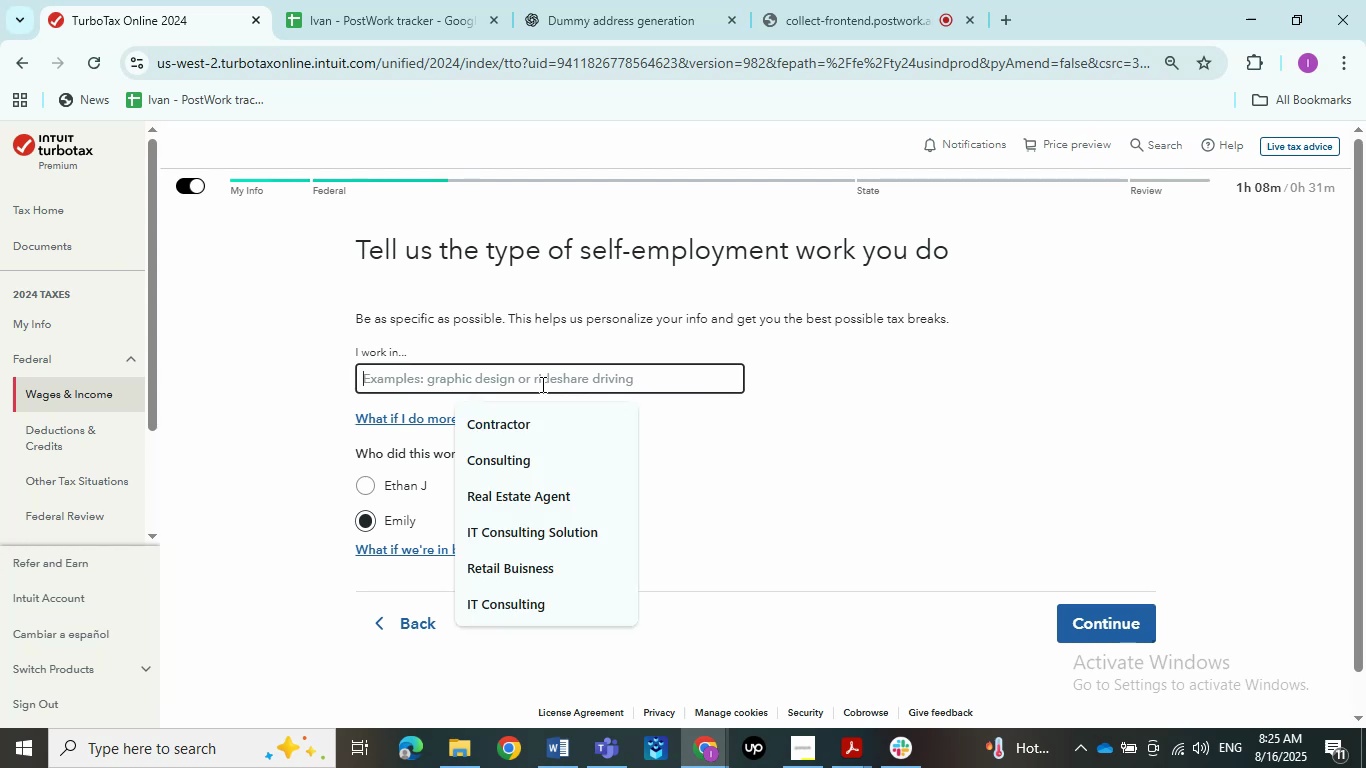 
left_click([791, 500])
 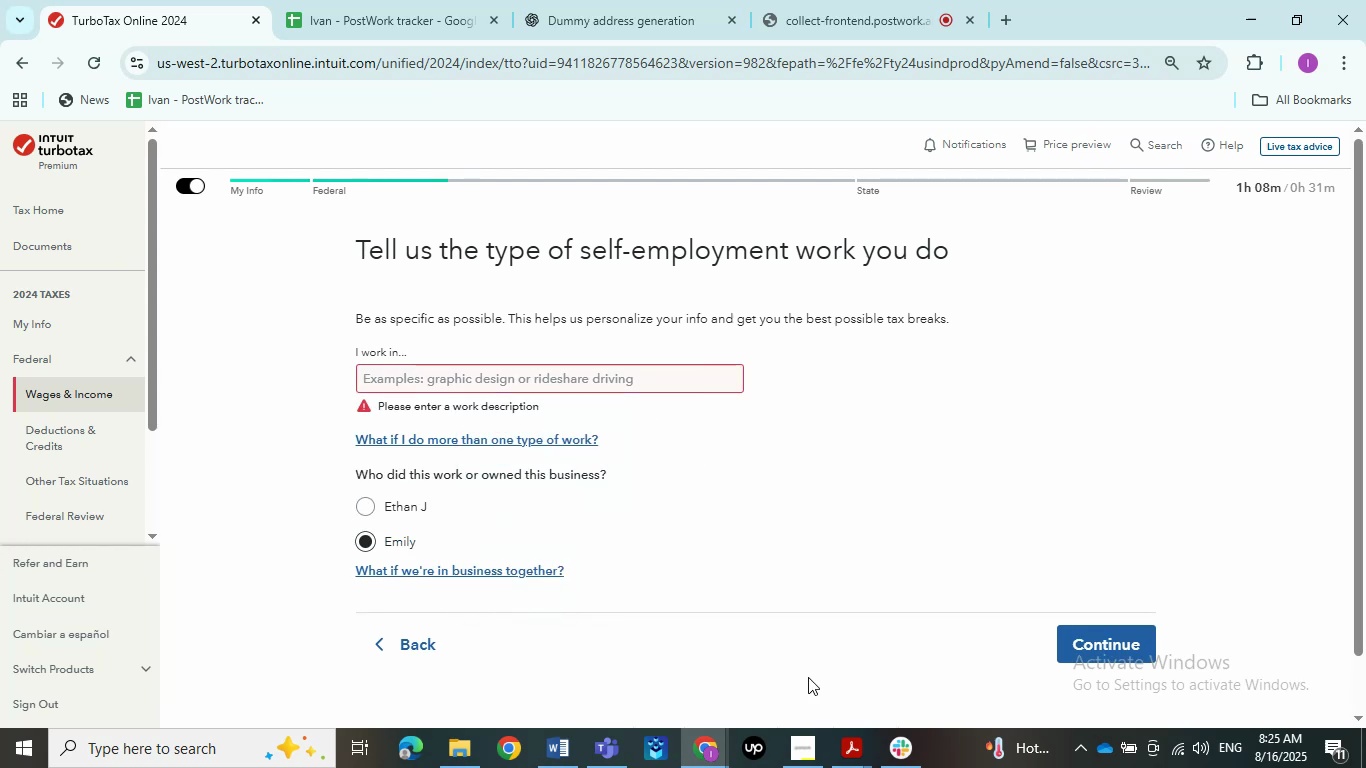 
left_click([863, 758])
 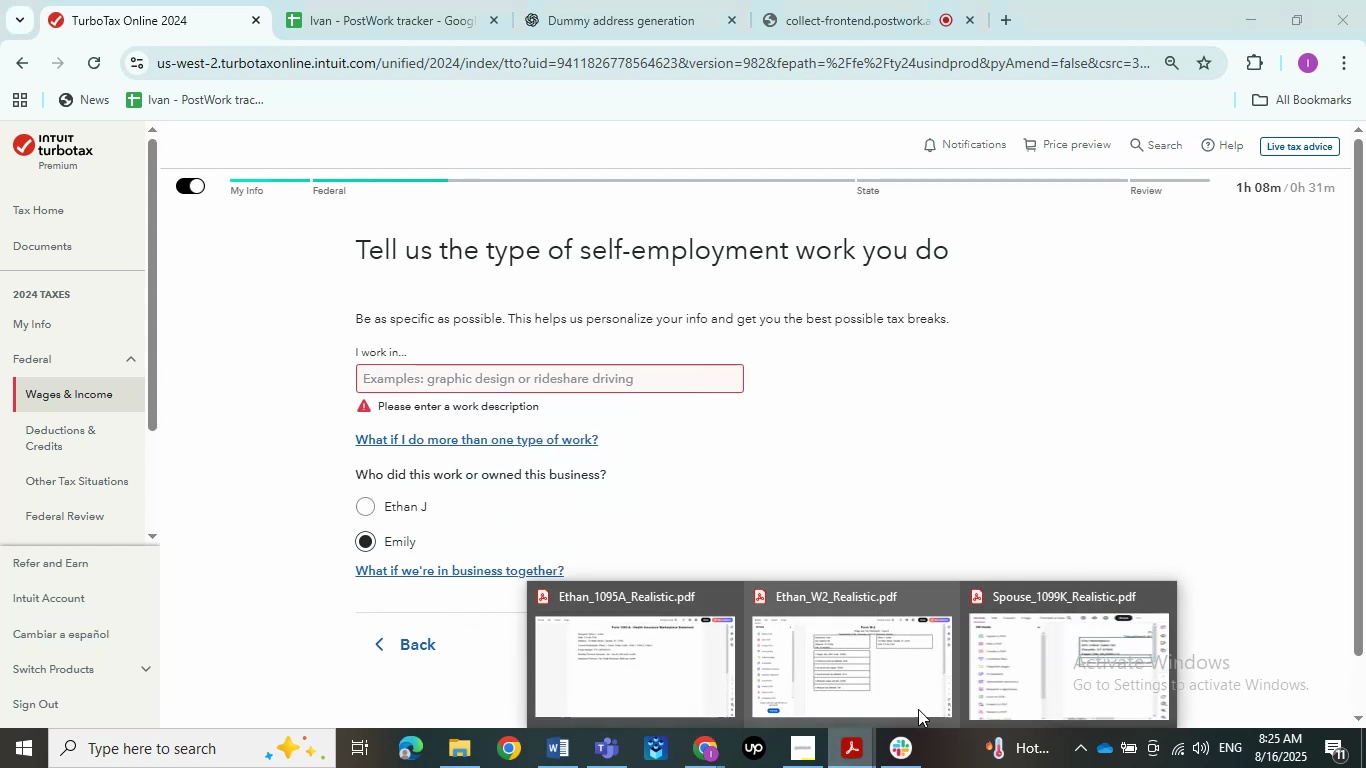 
left_click([1018, 676])
 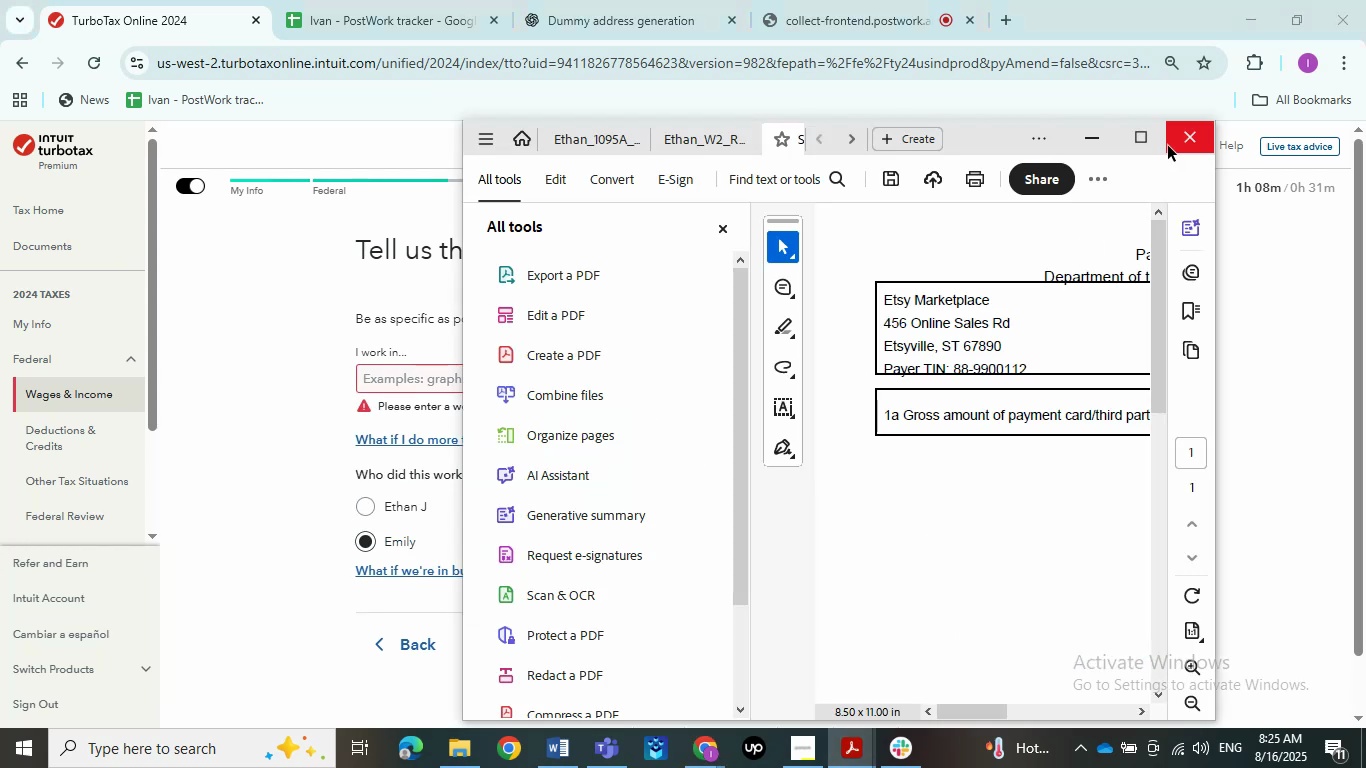 
left_click([1147, 145])
 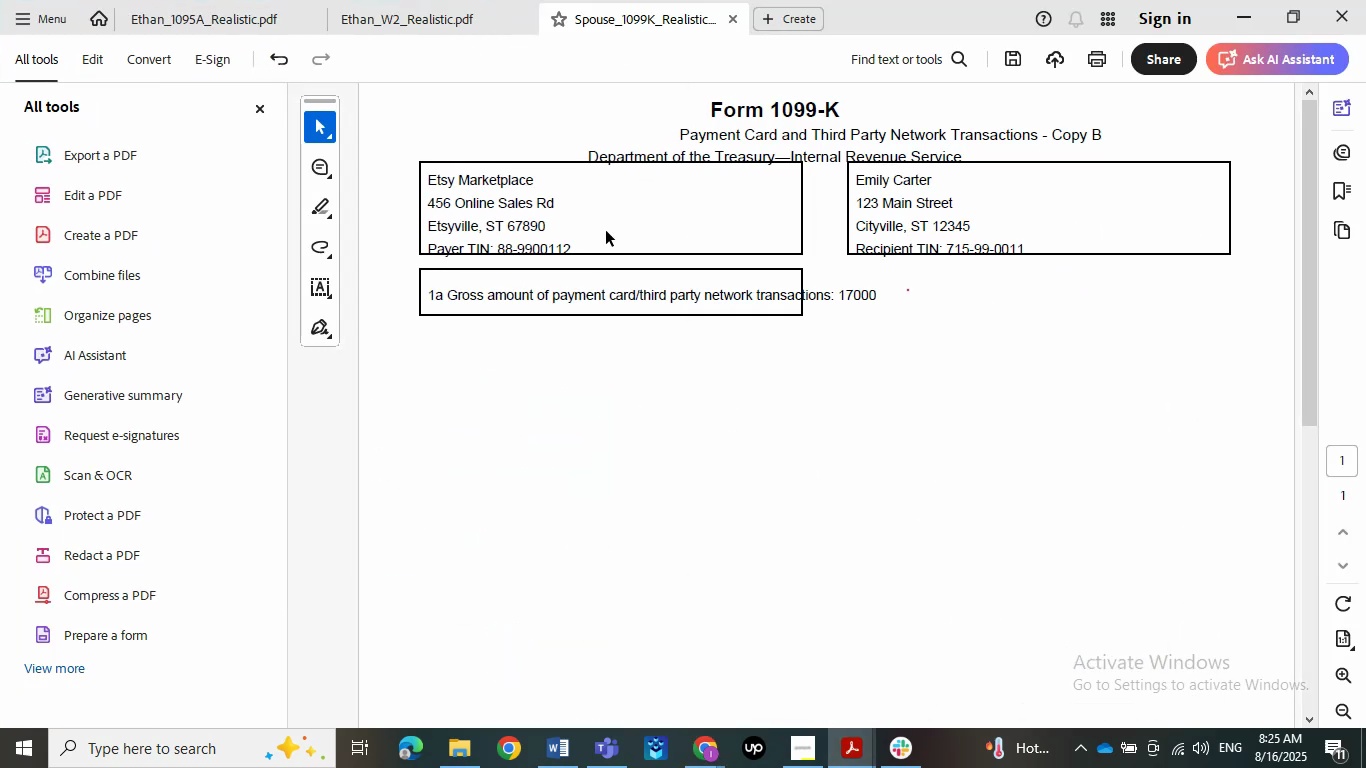 
left_click_drag(start_coordinate=[536, 180], to_coordinate=[438, 176])
 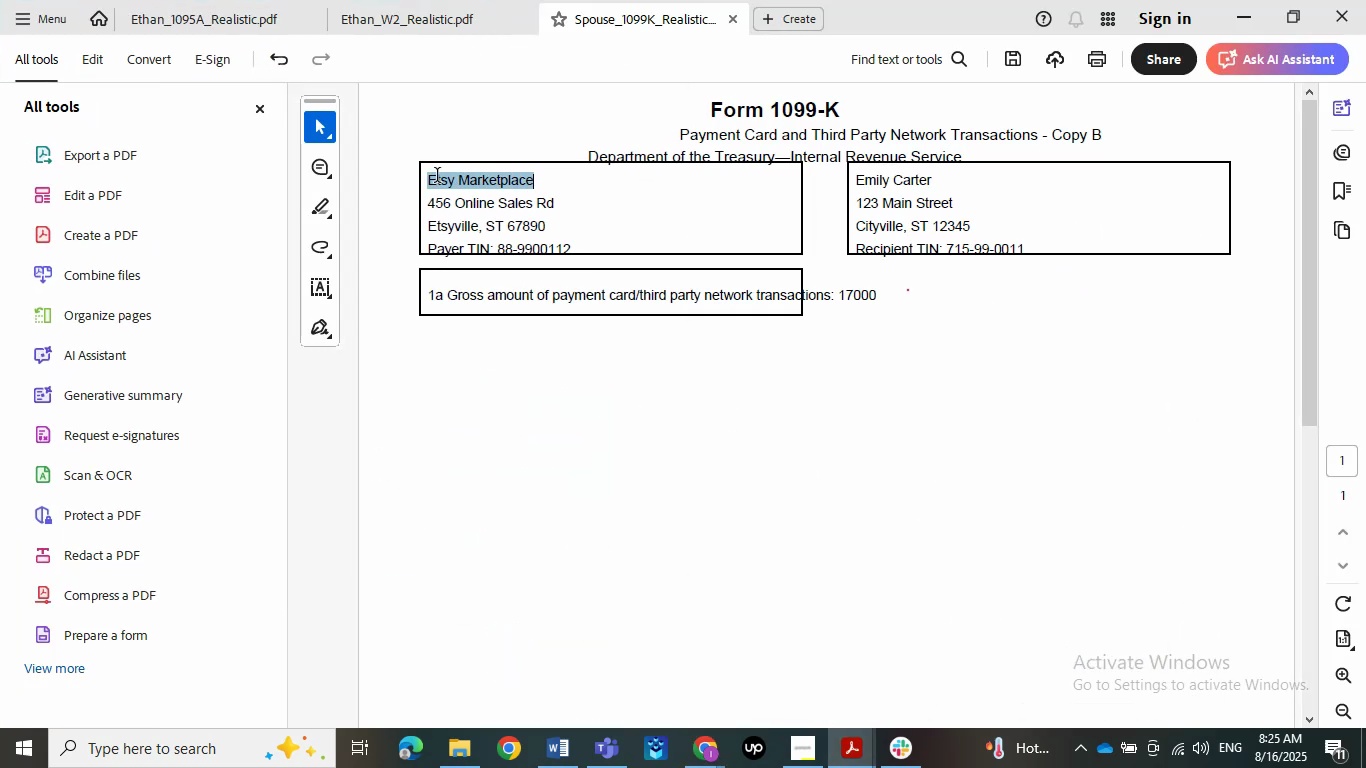 
key(Control+C)
 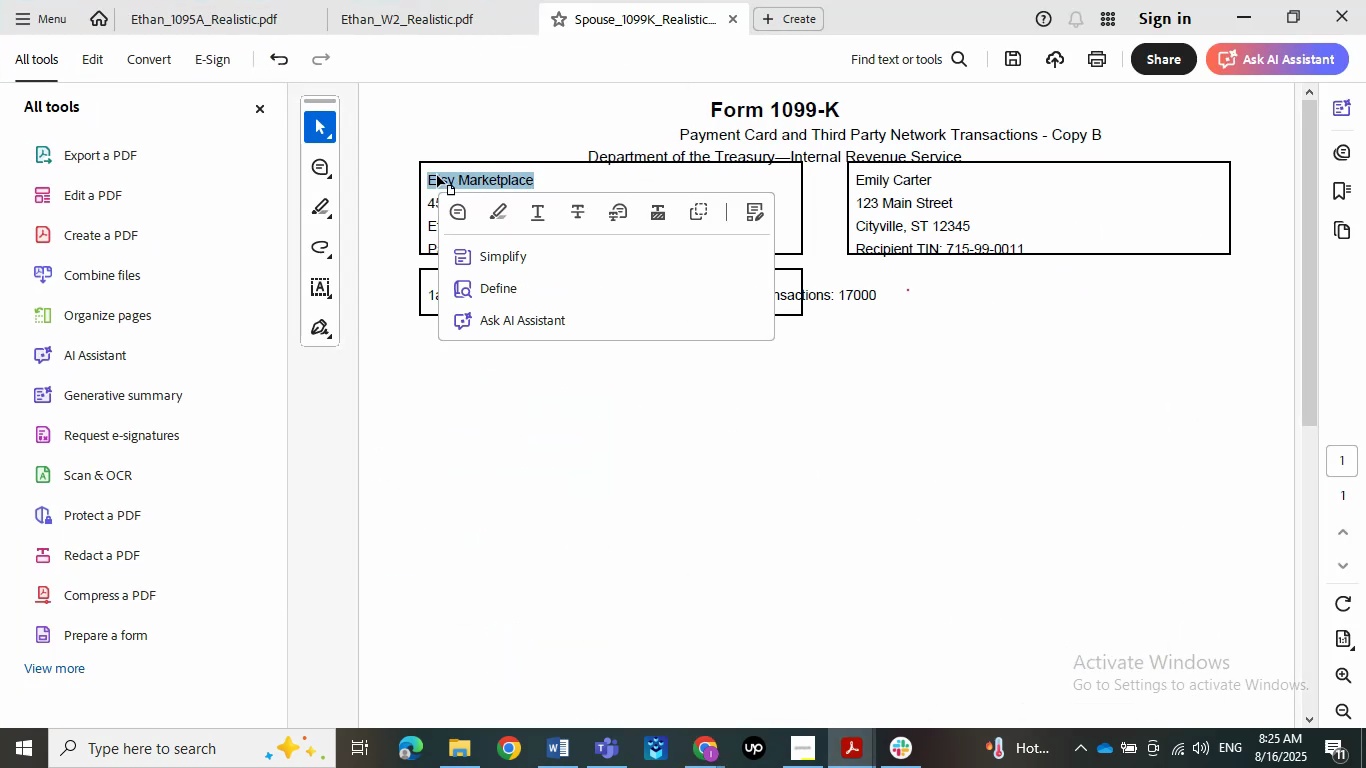 
key(Control+C)
 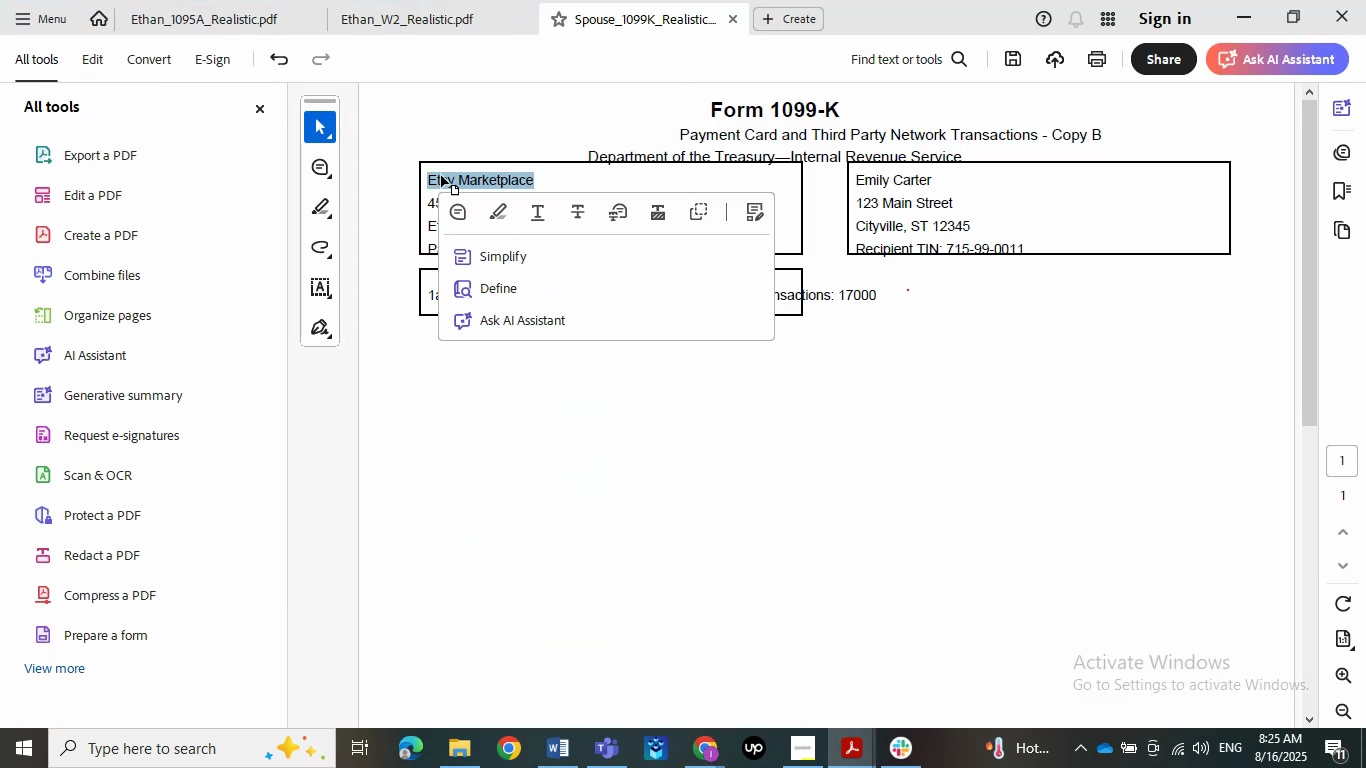 
left_click([712, 453])
 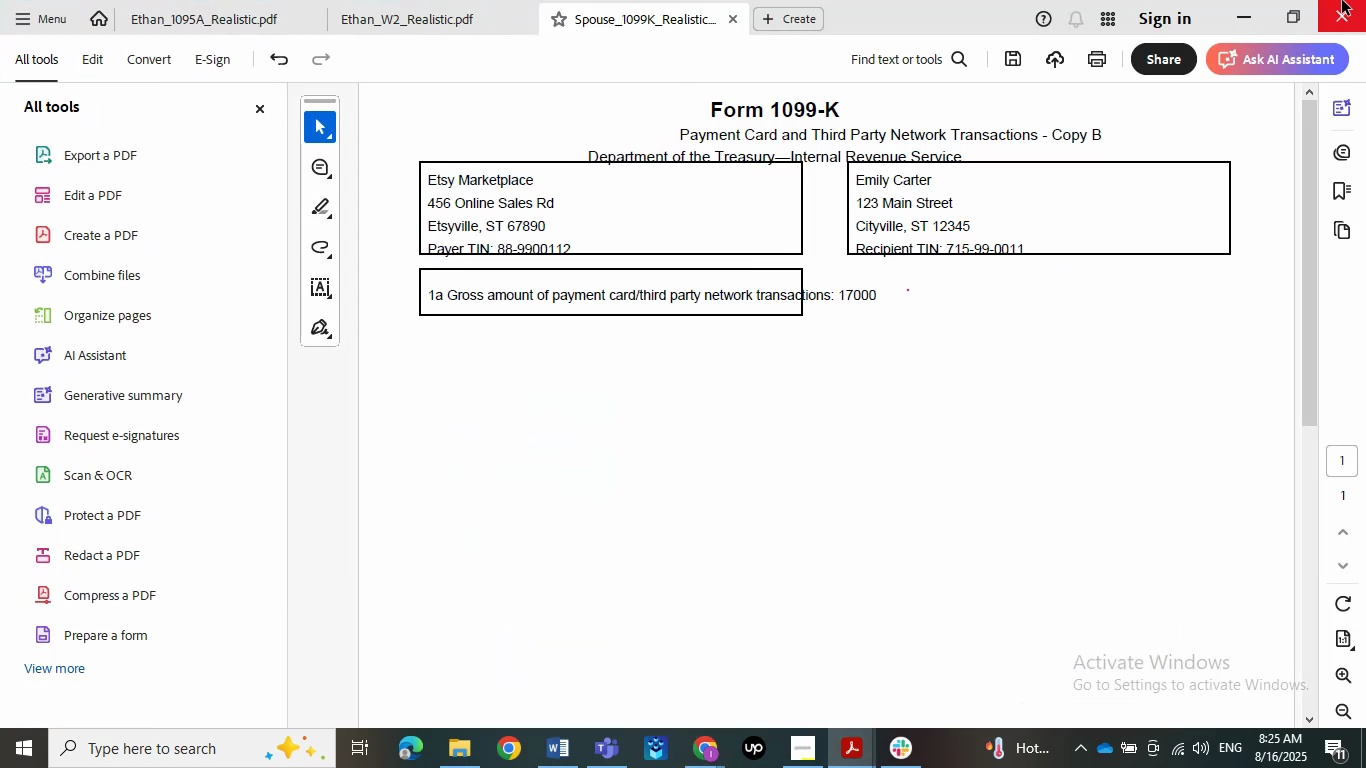 
left_click([1254, 0])
 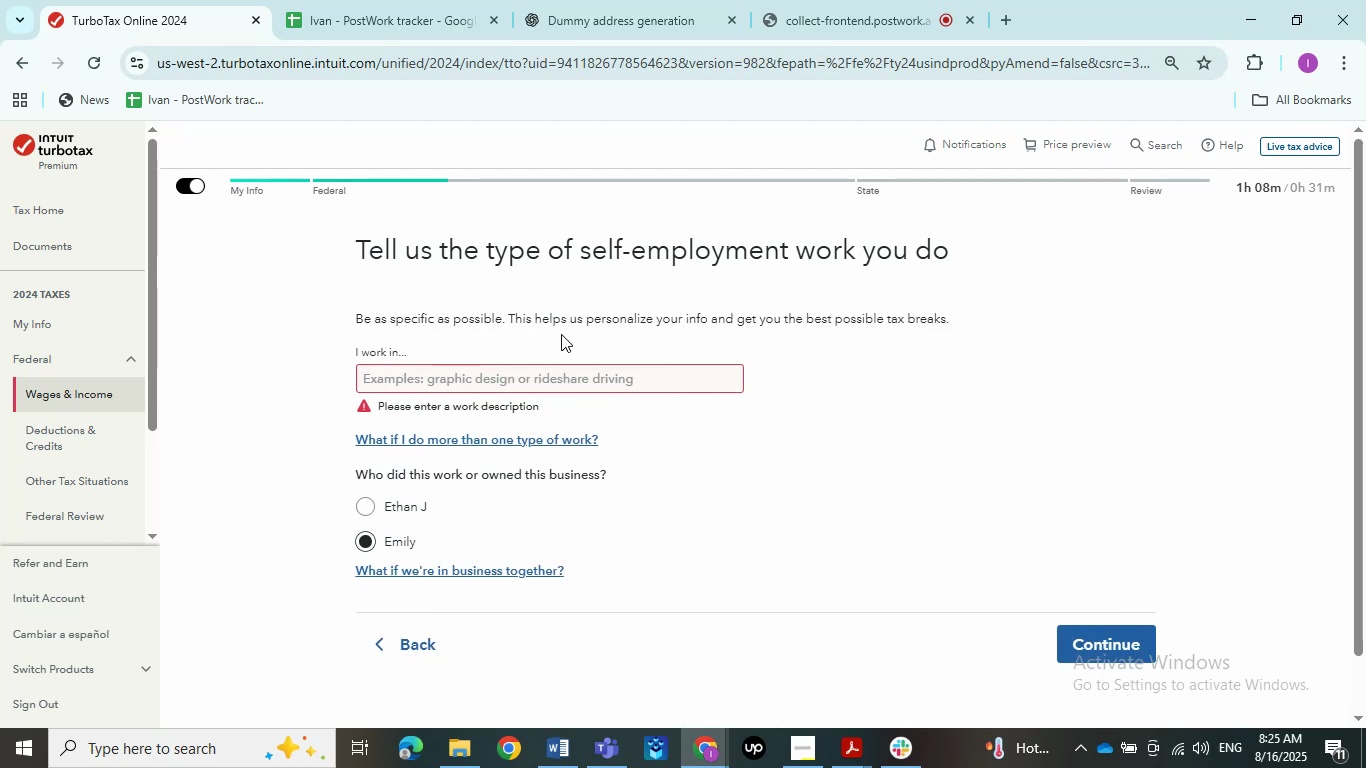 
key(Control+ControlLeft)
 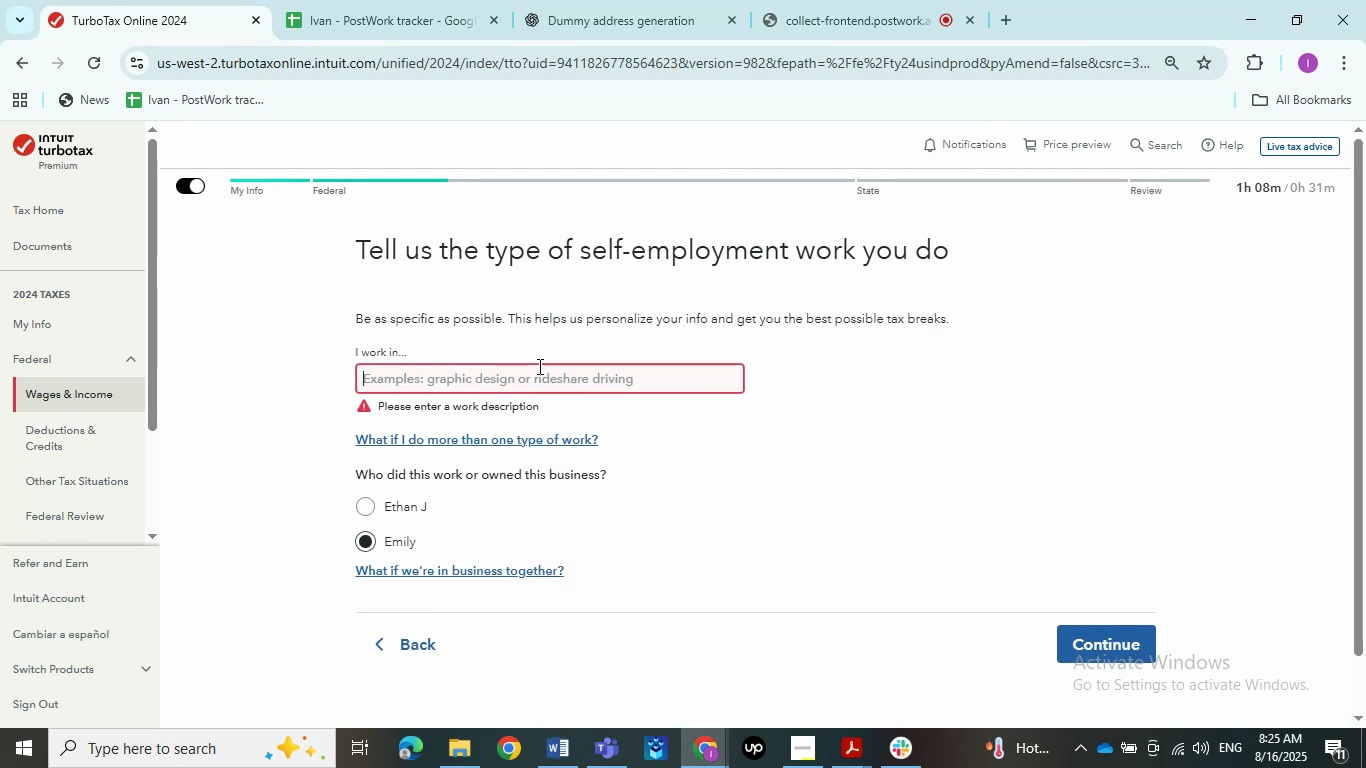 
key(Control+V)
 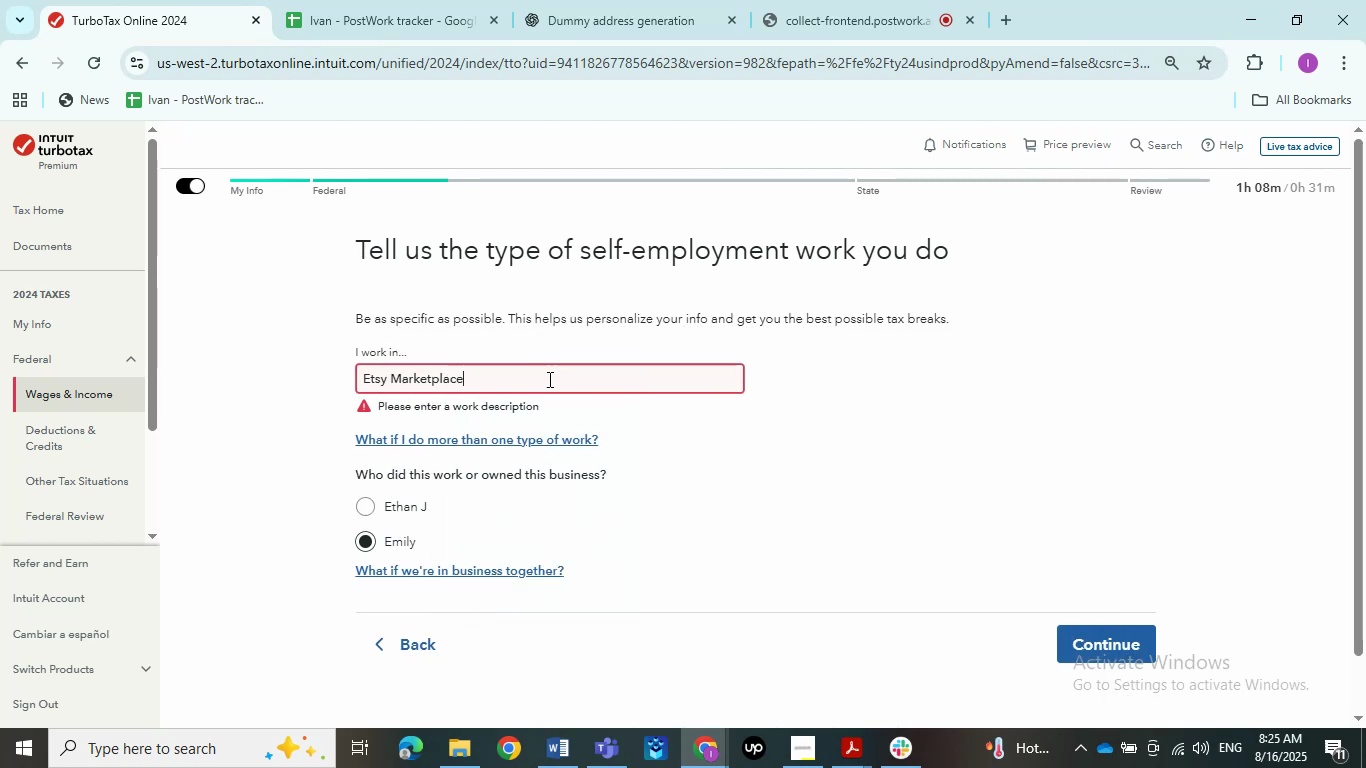 
left_click([736, 416])
 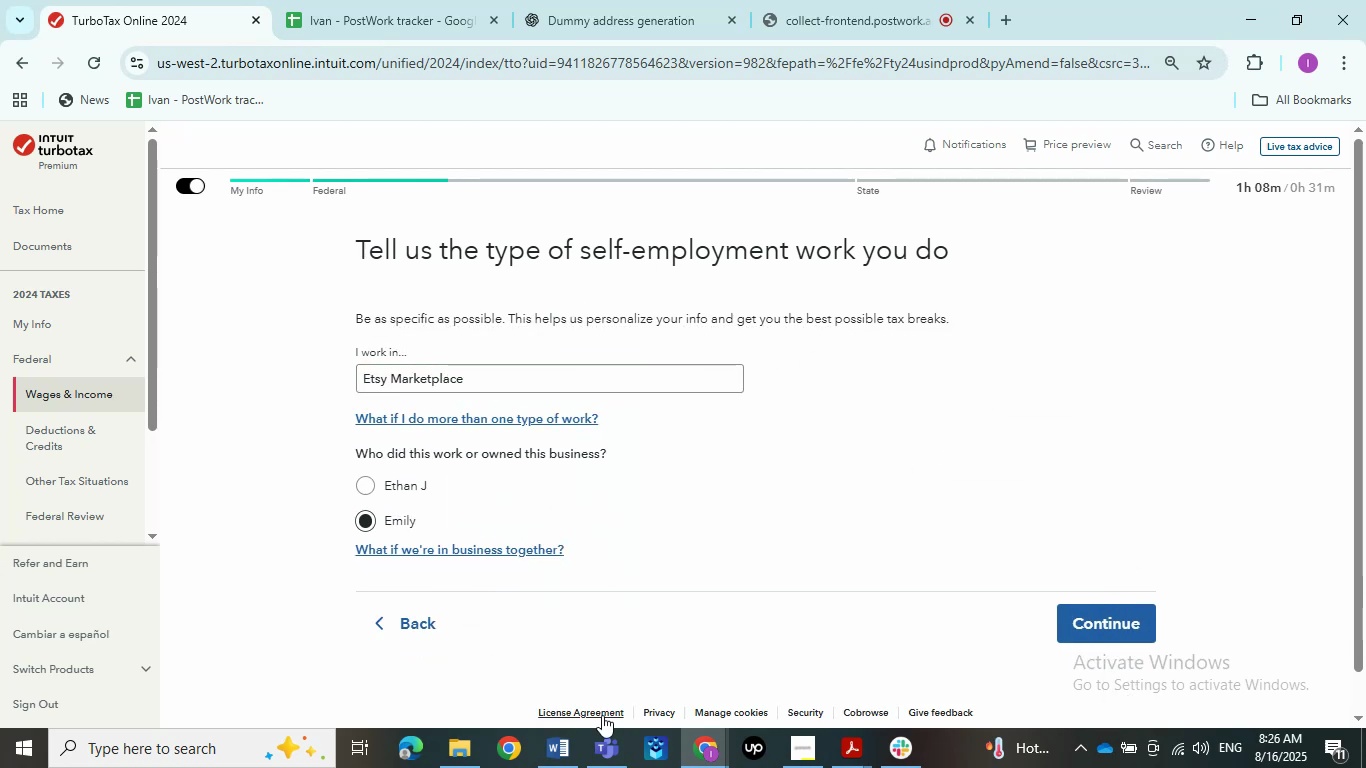 
left_click([567, 740])
 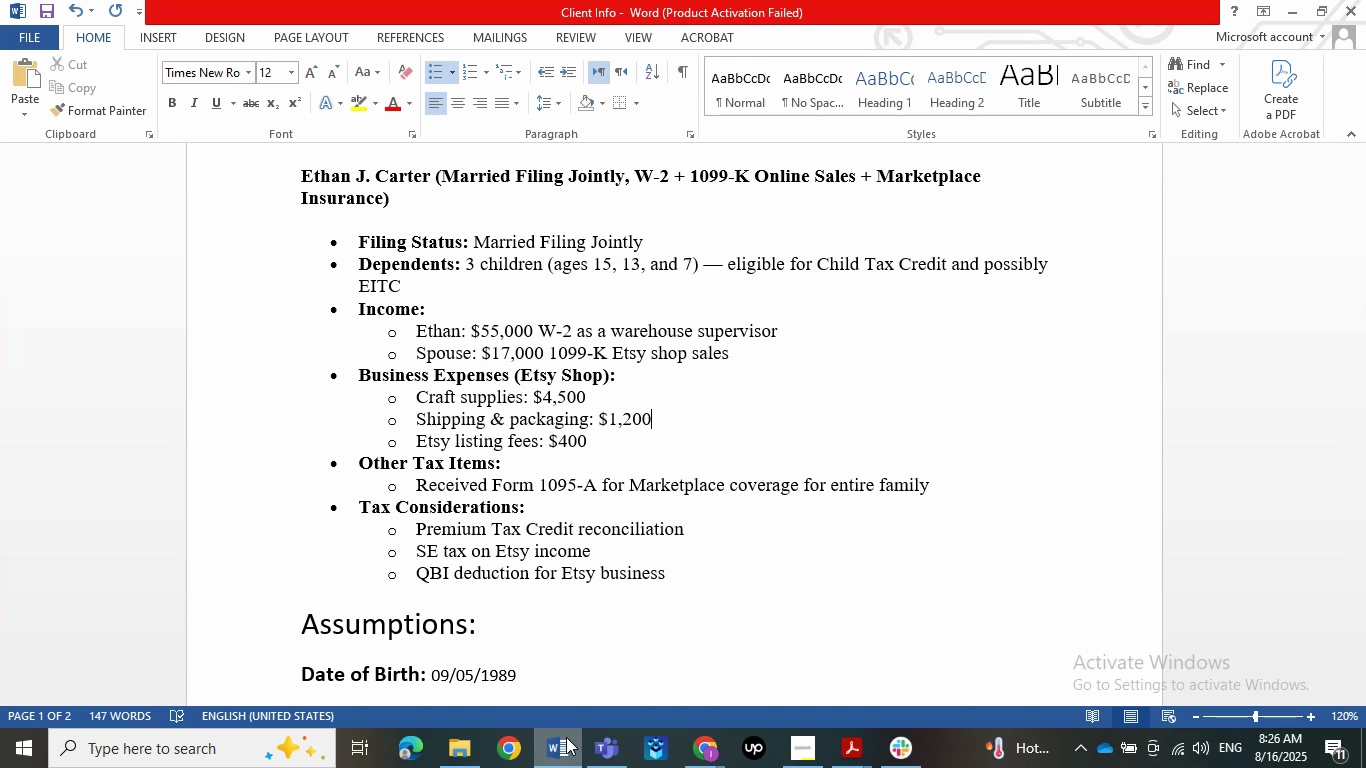 
wait(17.54)
 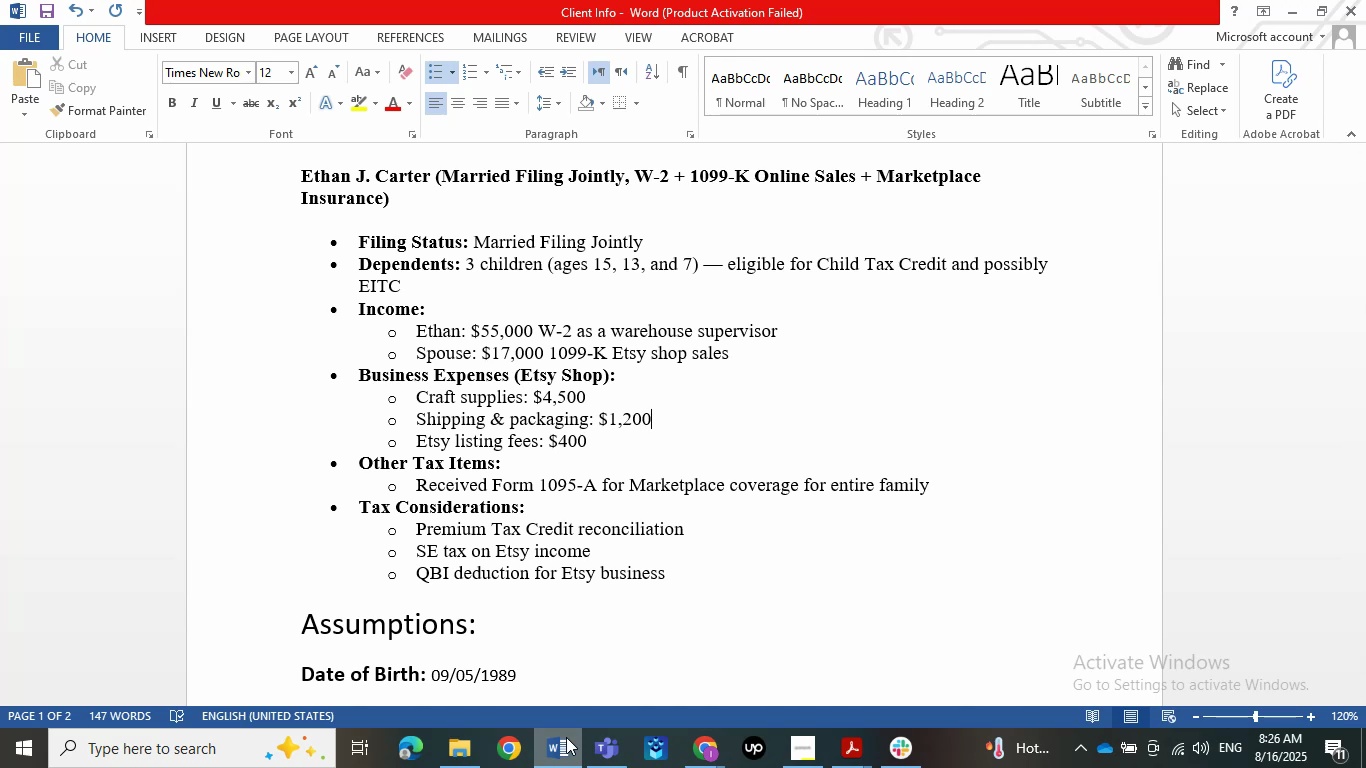 
left_click([566, 736])
 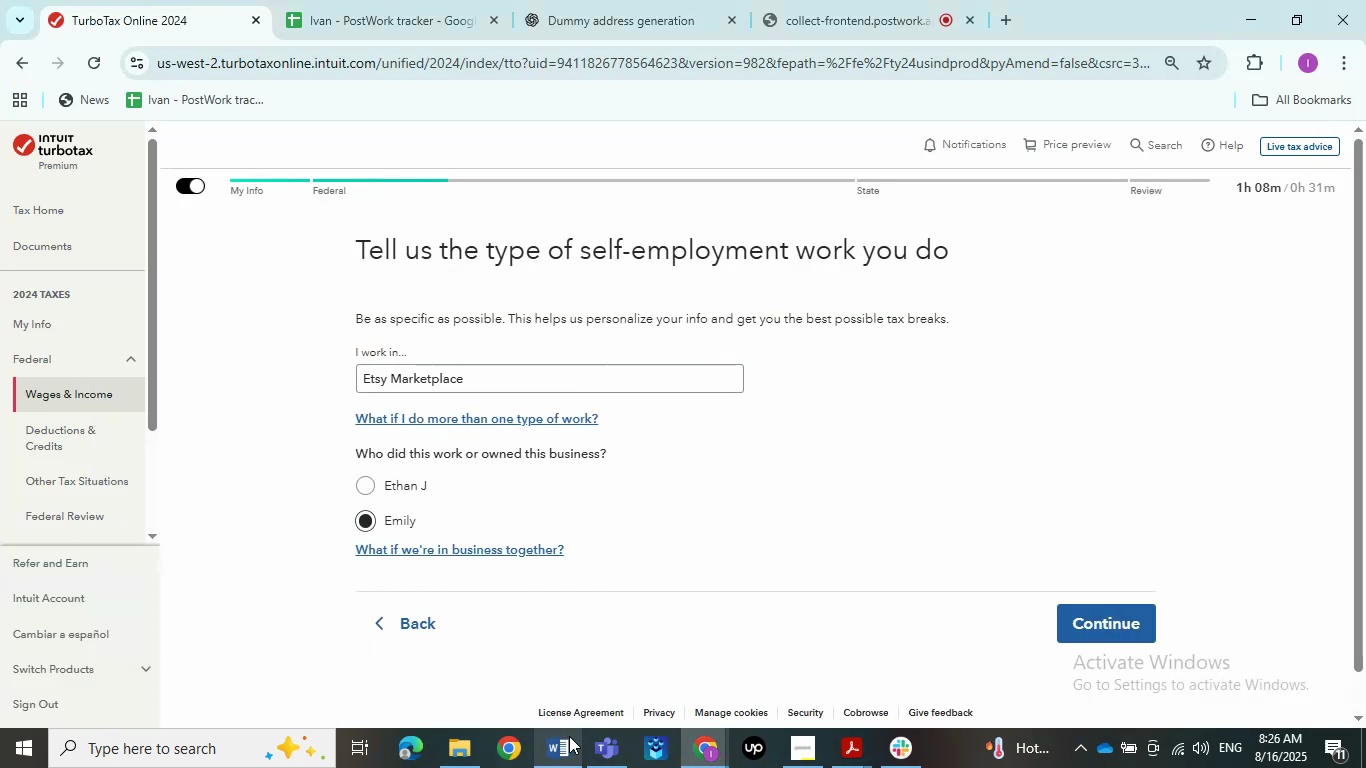 
left_click([569, 736])
 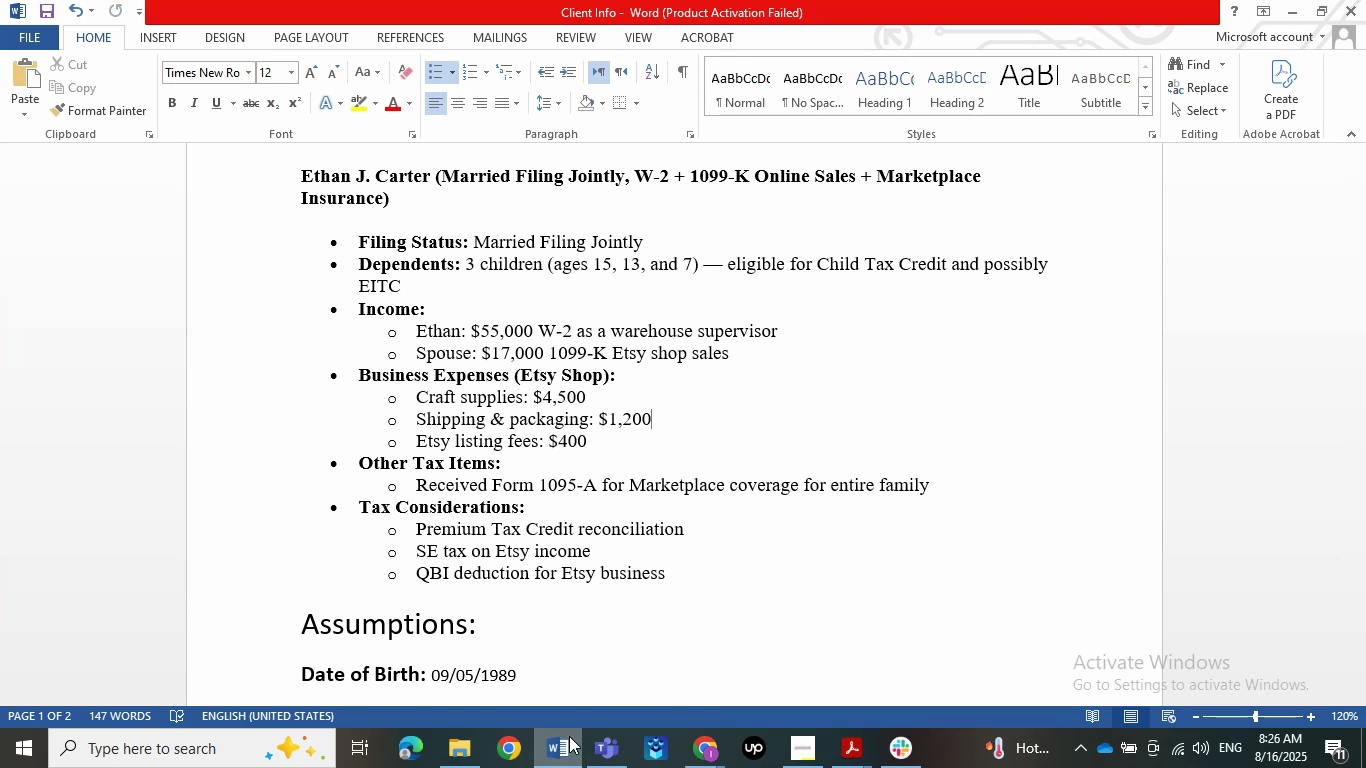 
wait(14.34)
 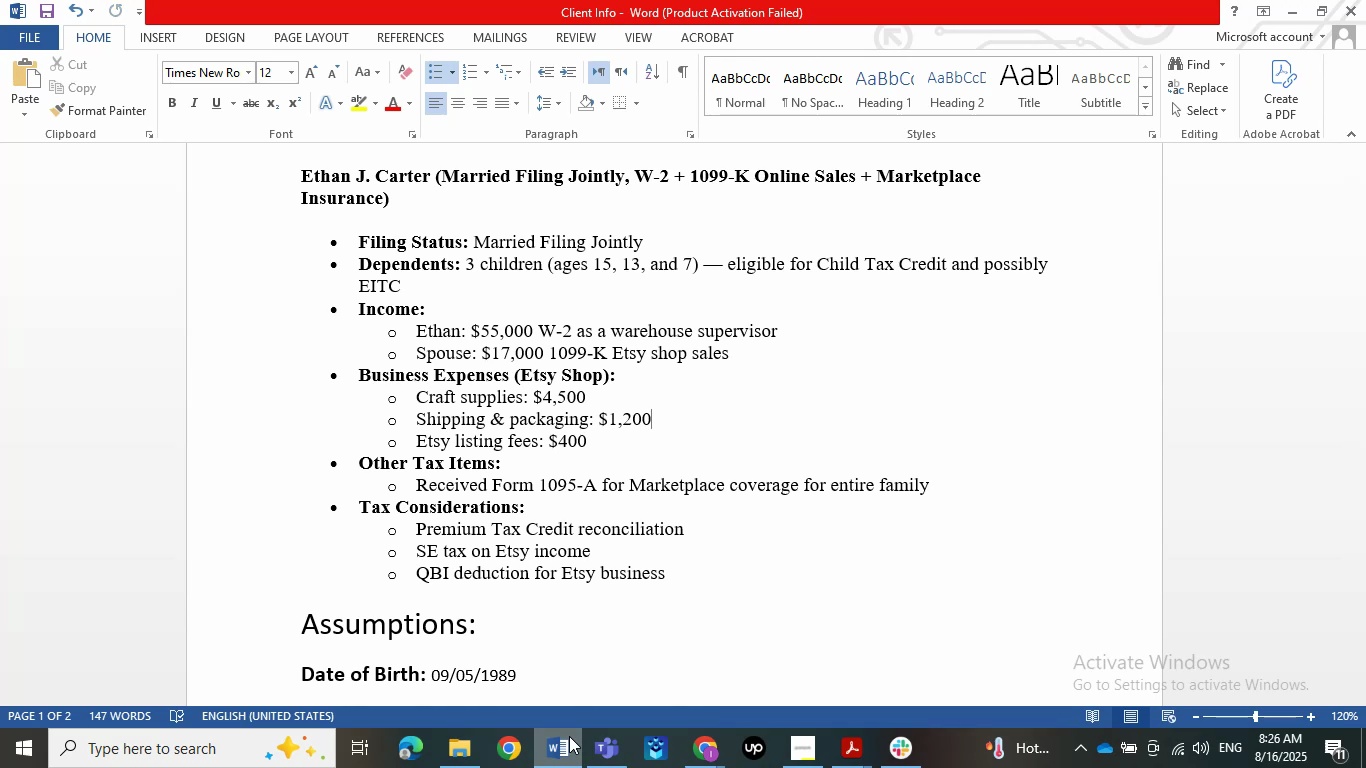 
left_click([721, 572])
 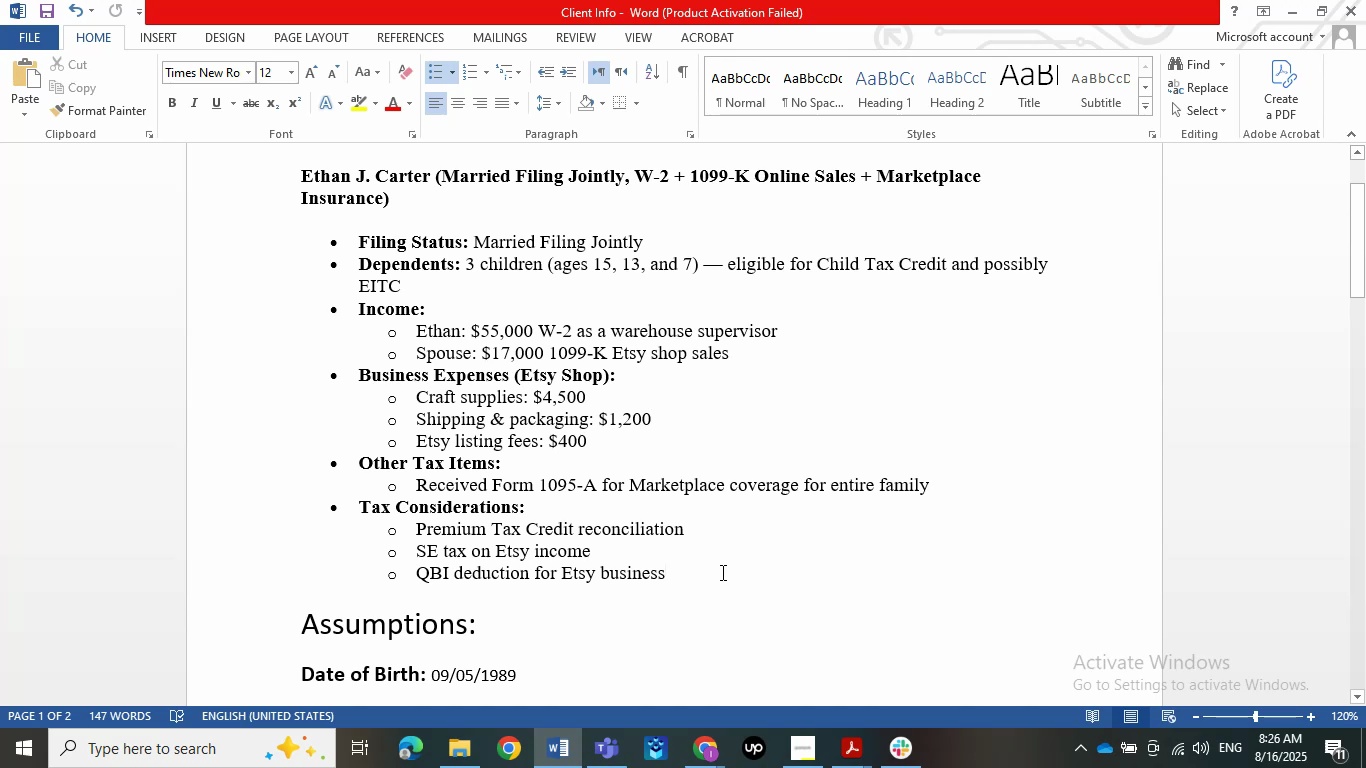 
key(NumpadEnter)
 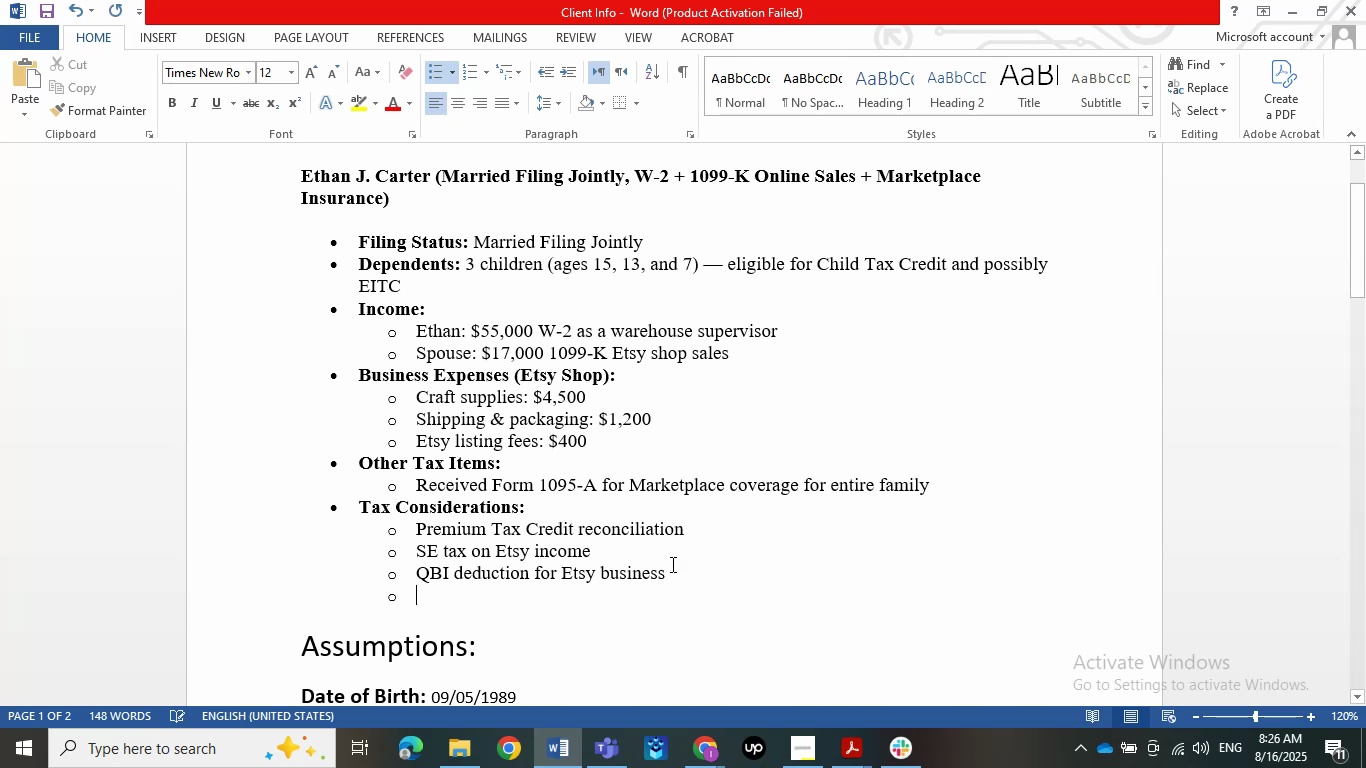 
key(Backspace)
 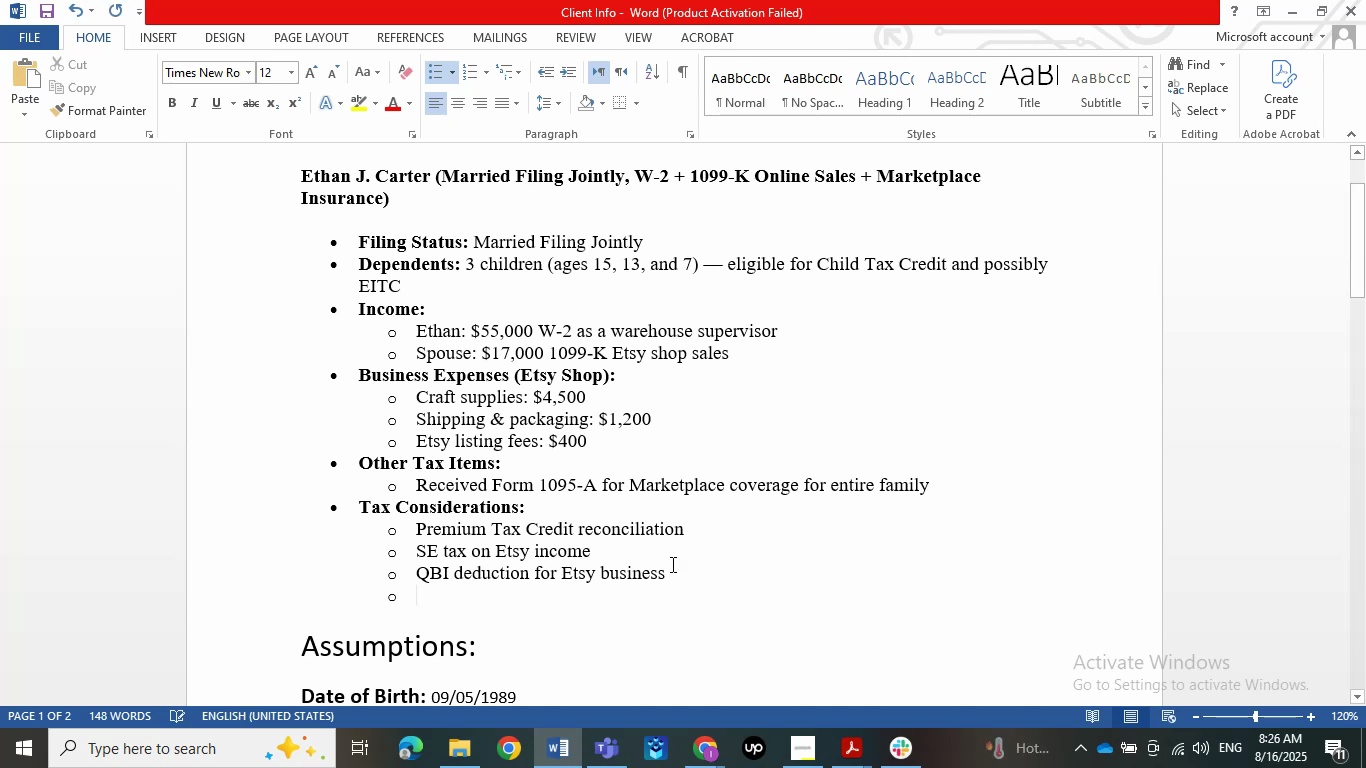 
key(Backspace)
 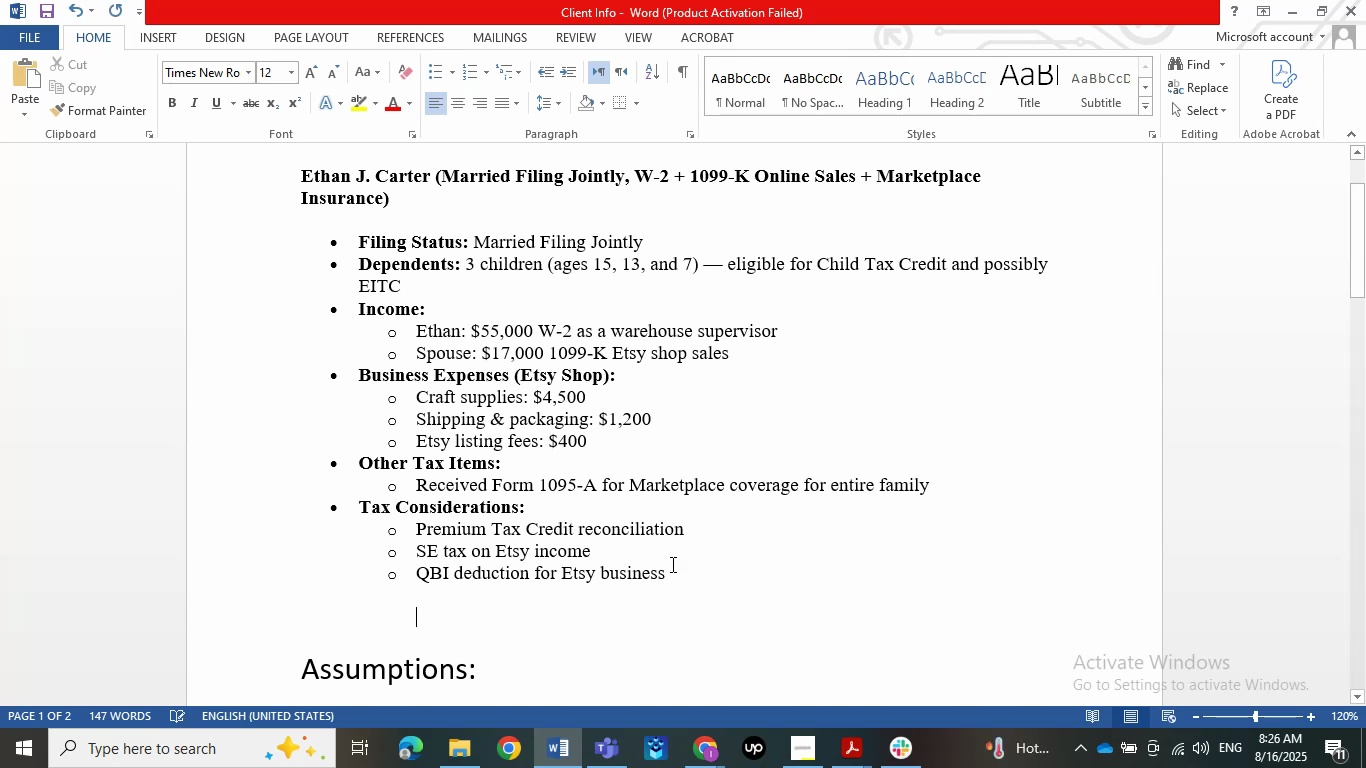 
key(Backspace)
 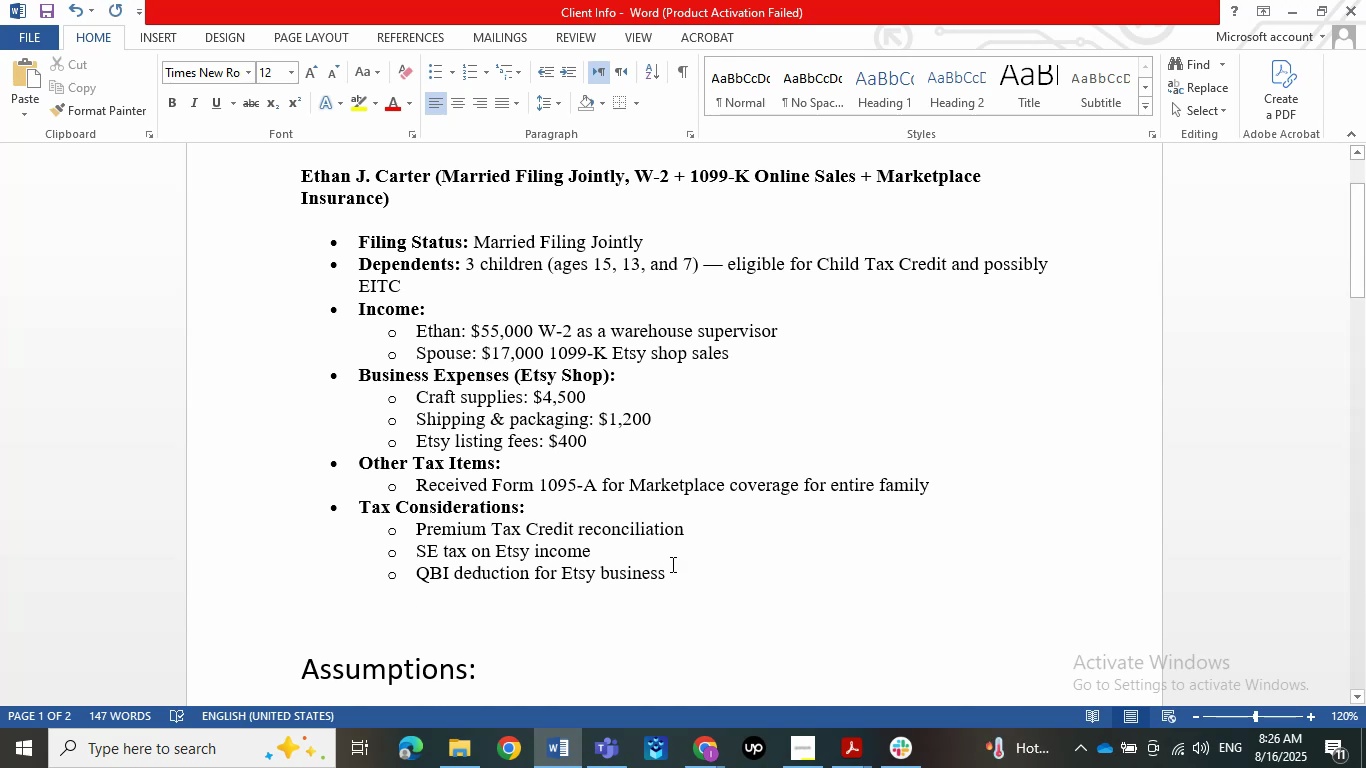 
key(ArrowLeft)
 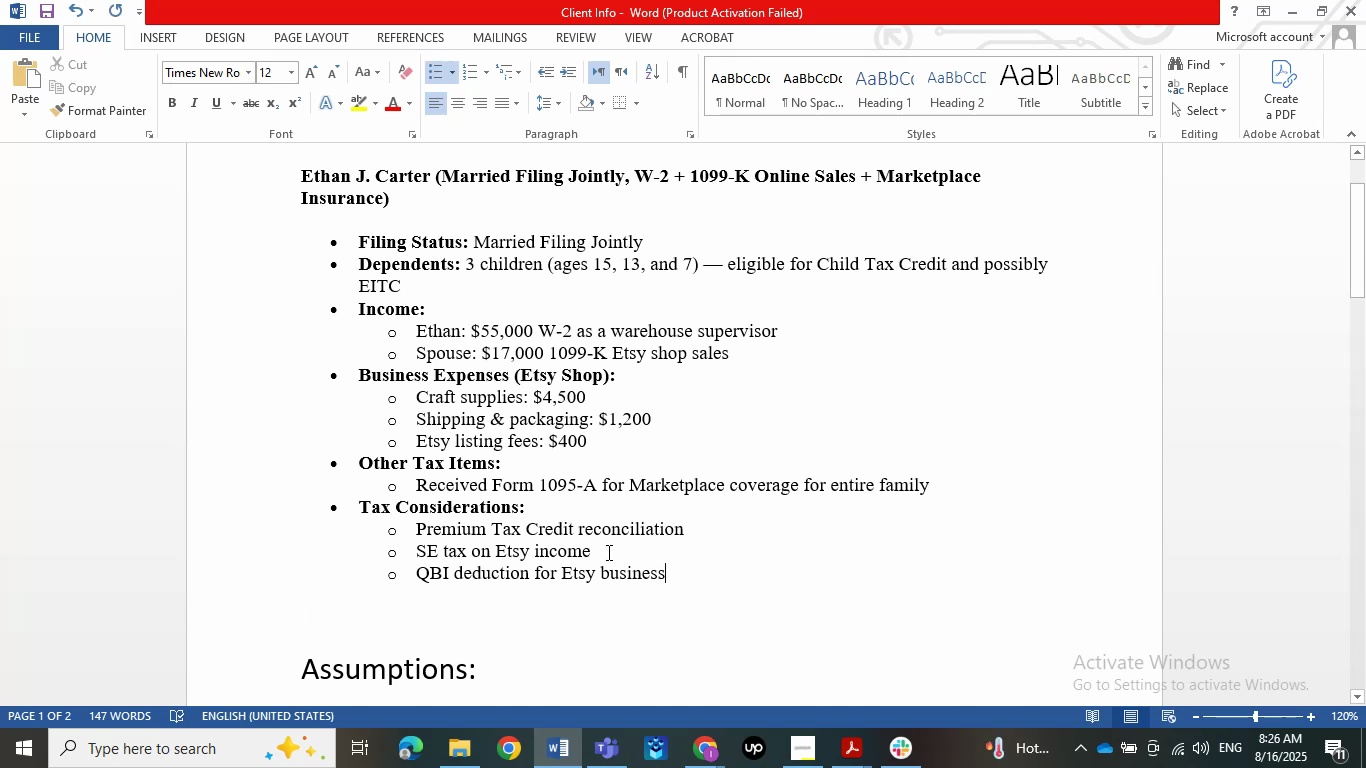 
wait(5.06)
 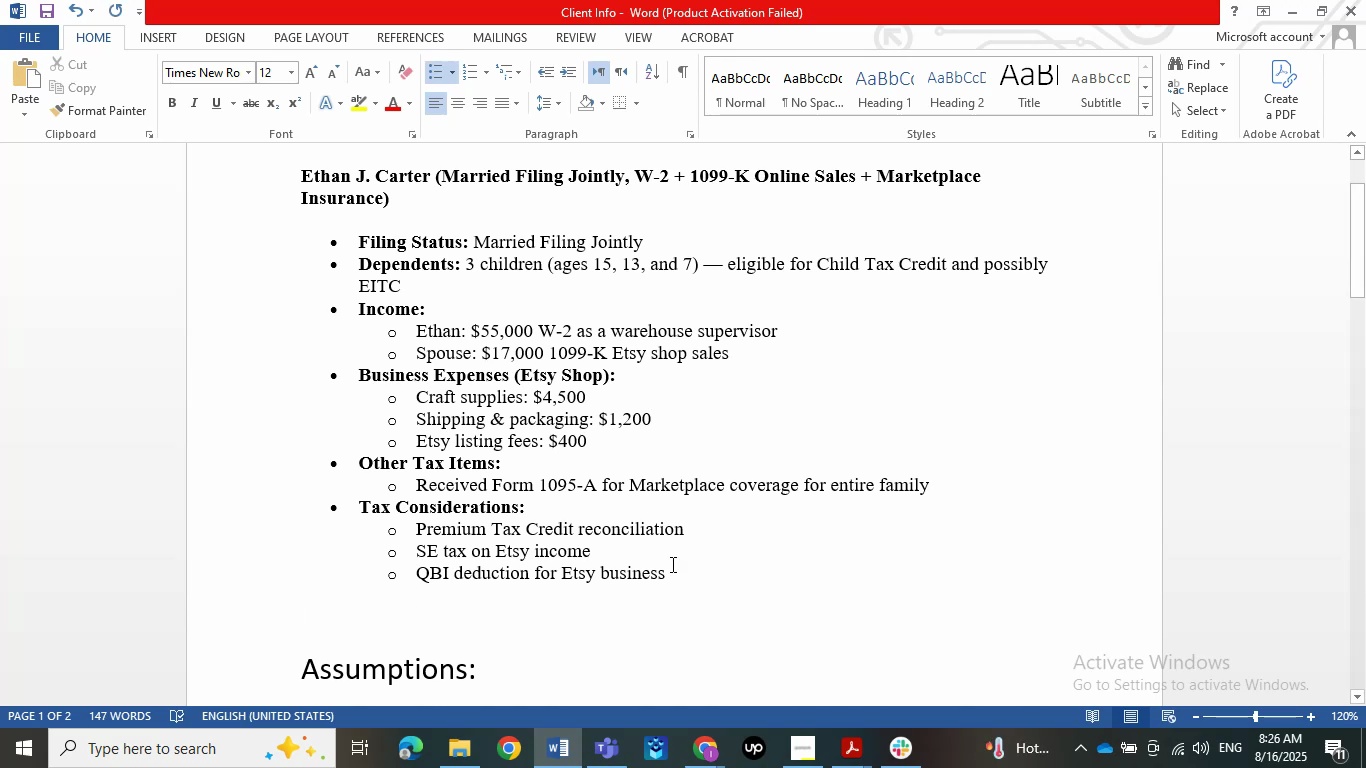 
left_click([1294, 0])
 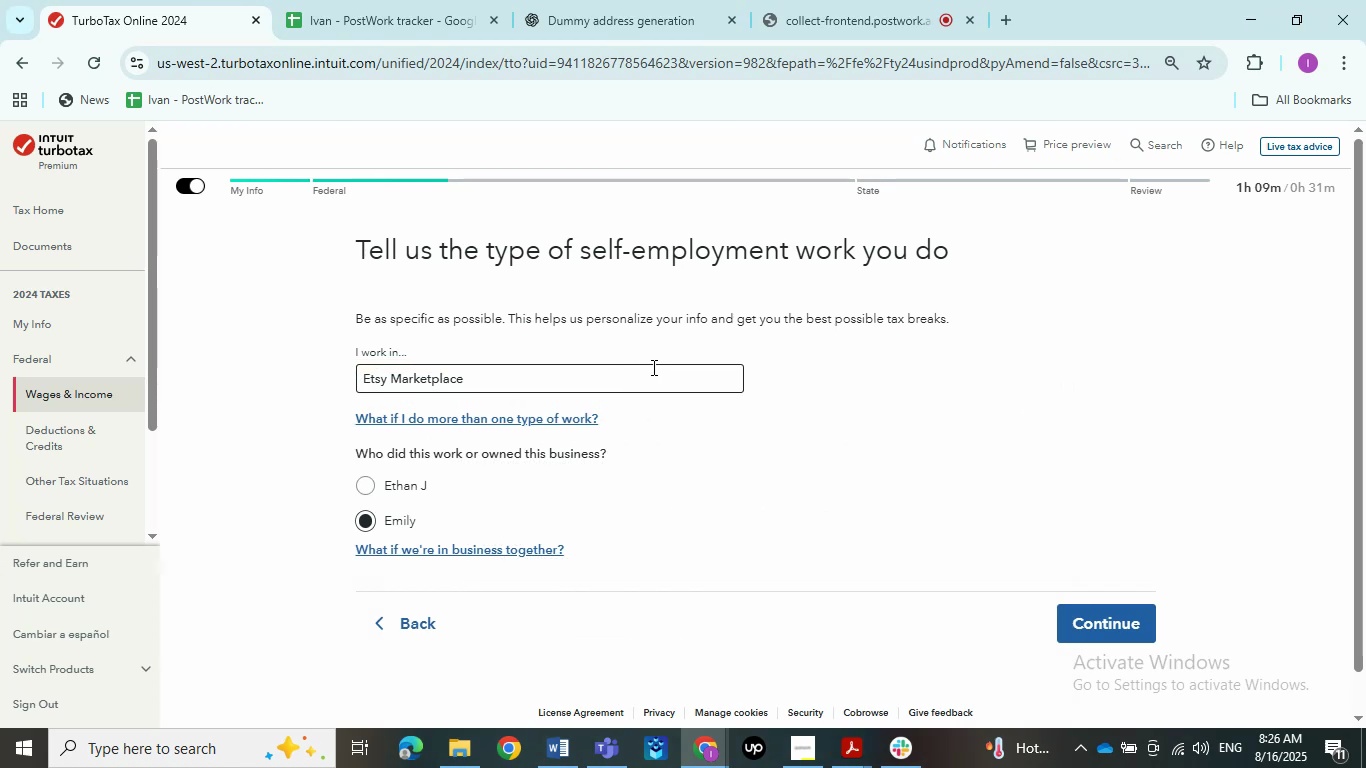 
wait(13.09)
 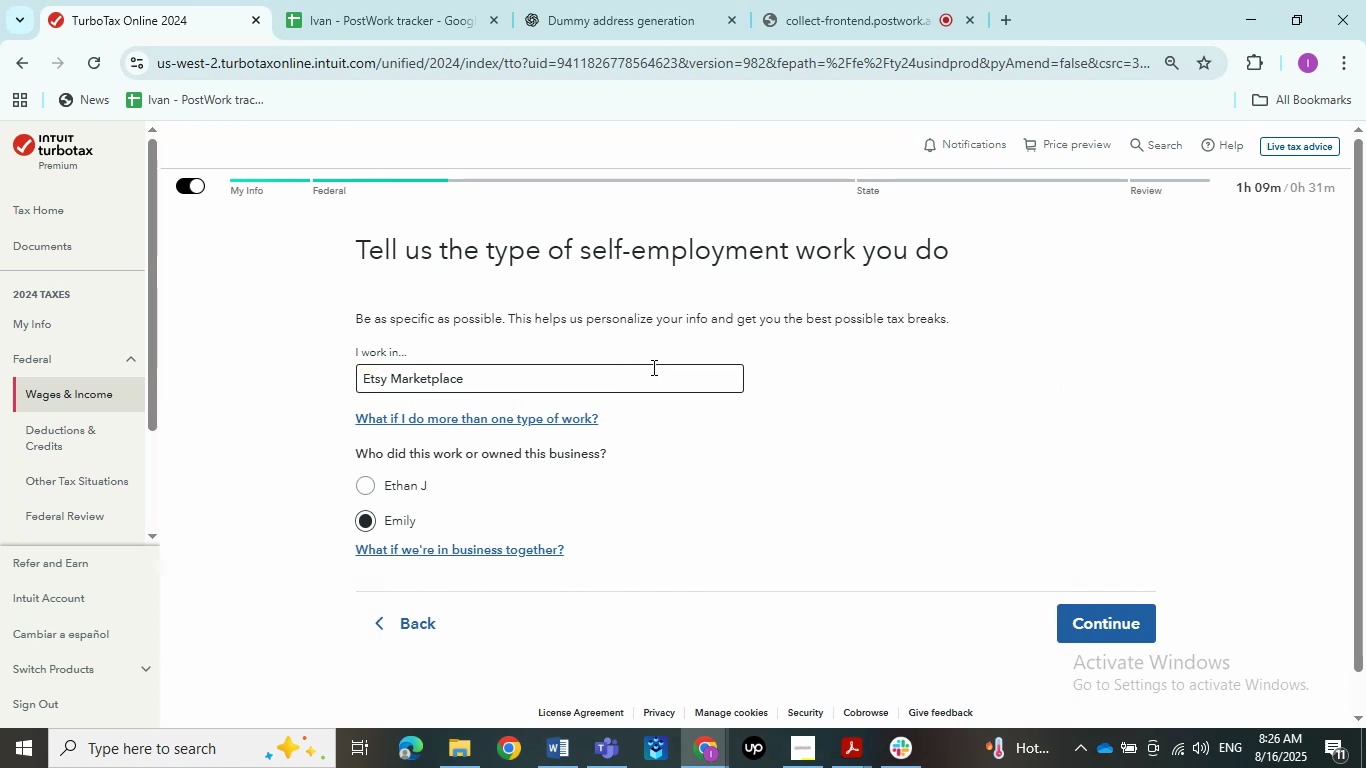 
left_click([1088, 614])
 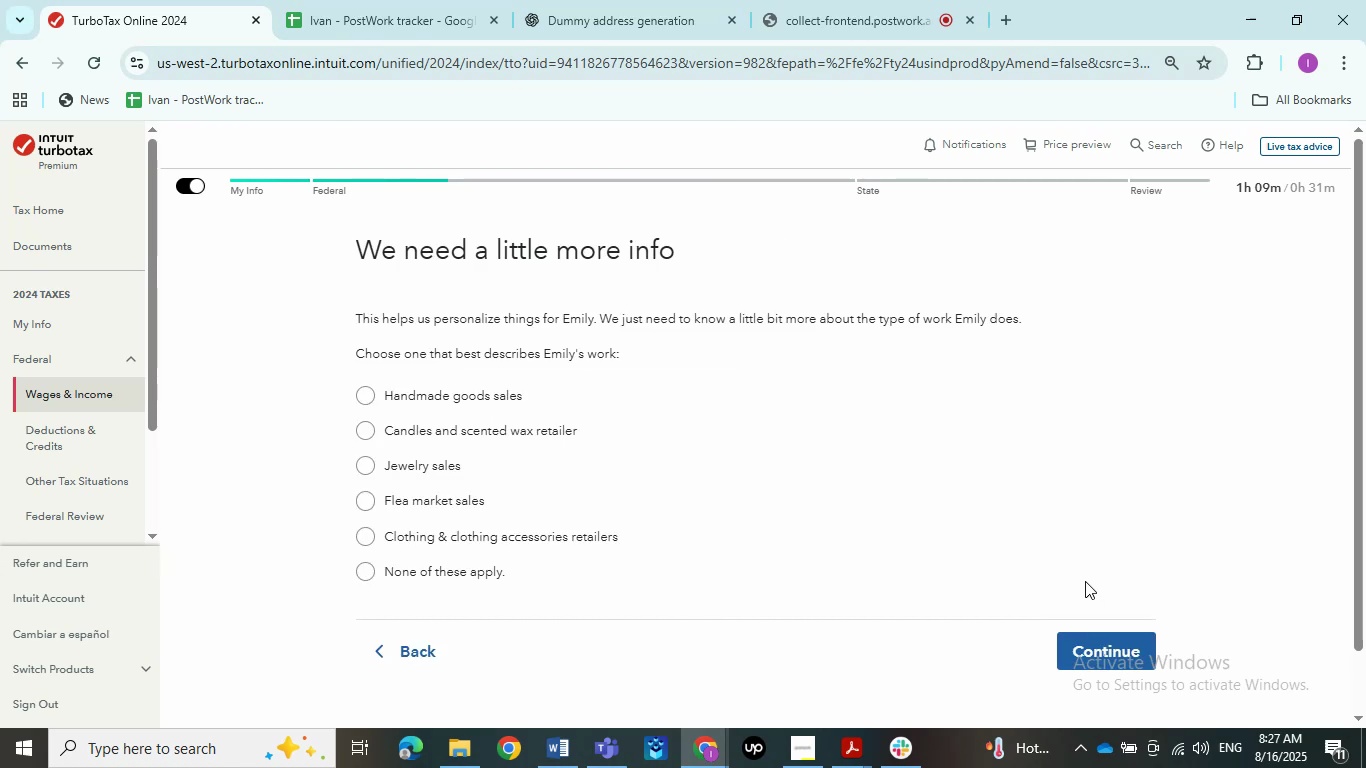 
wait(7.95)
 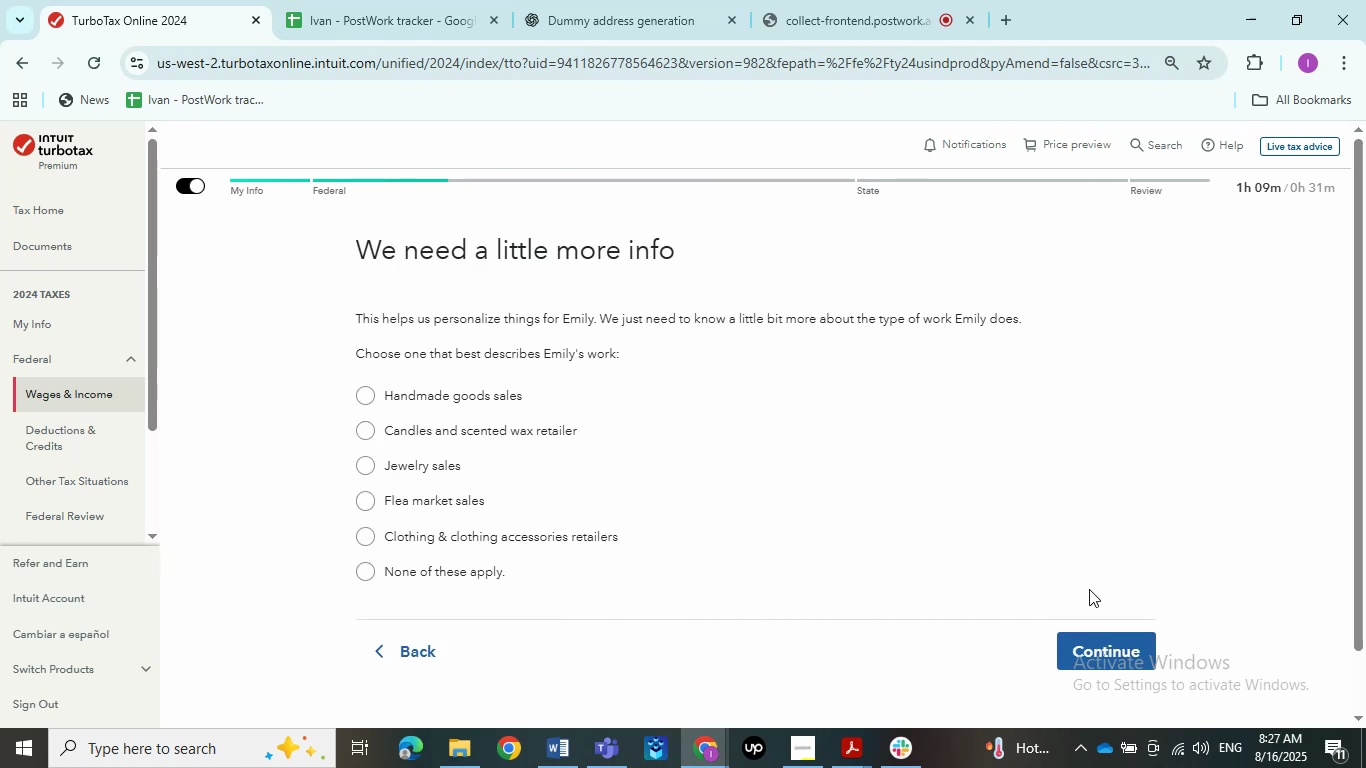 
left_click([551, 749])
 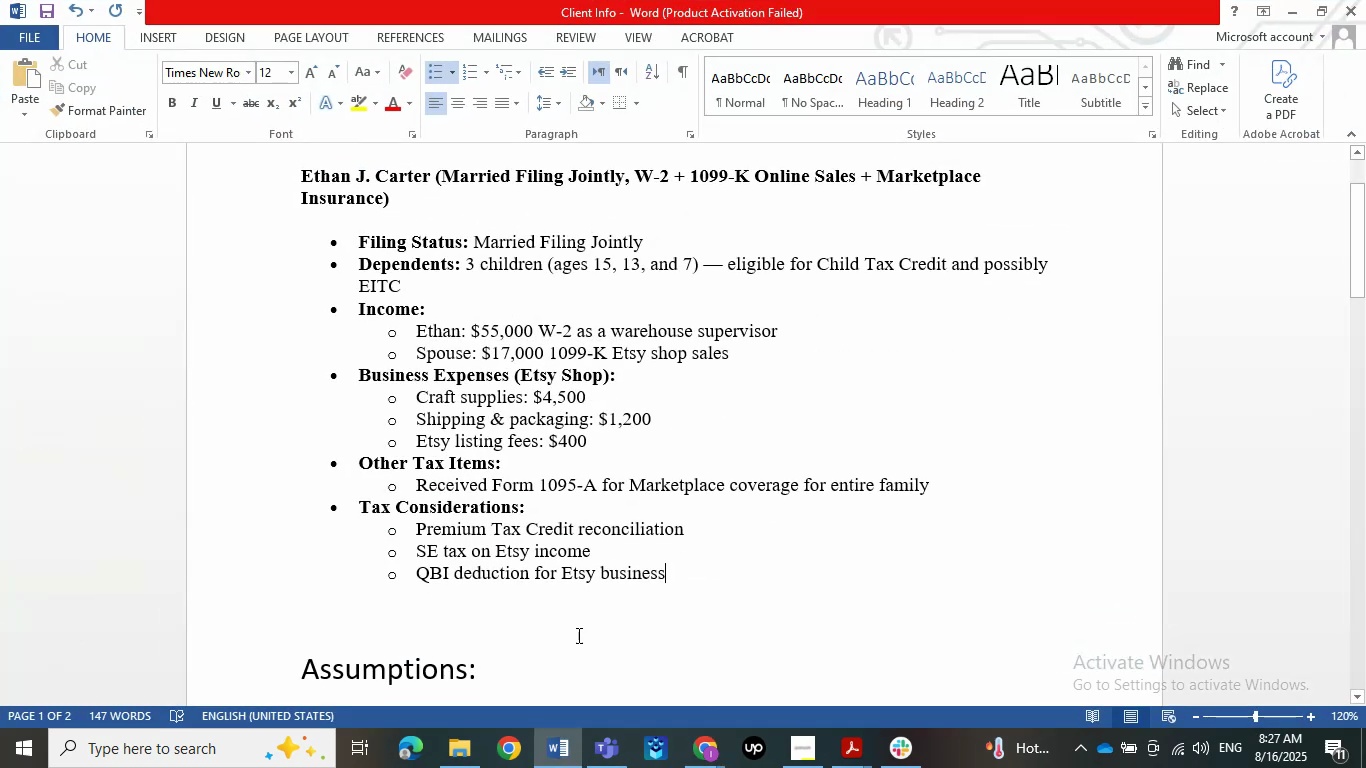 
scroll: coordinate [603, 594], scroll_direction: up, amount: 1.0
 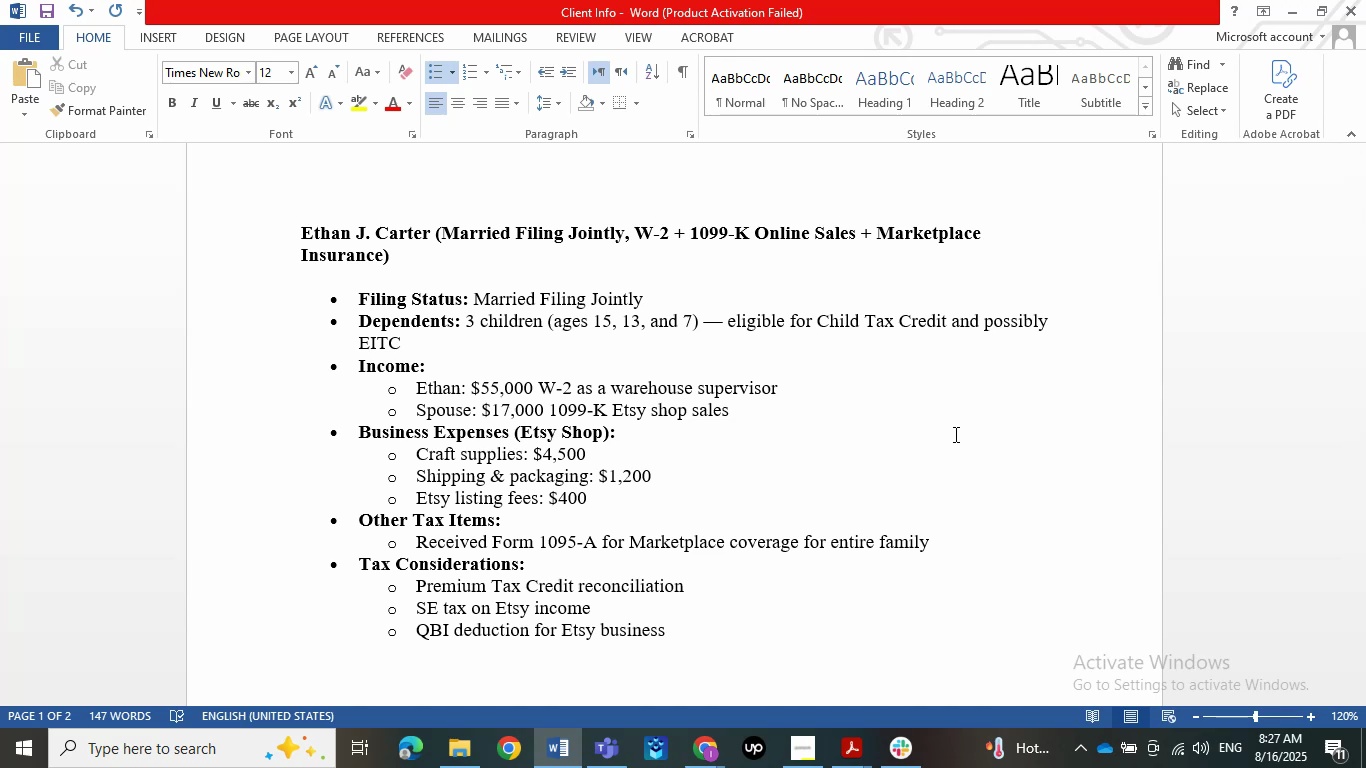 
wait(32.67)
 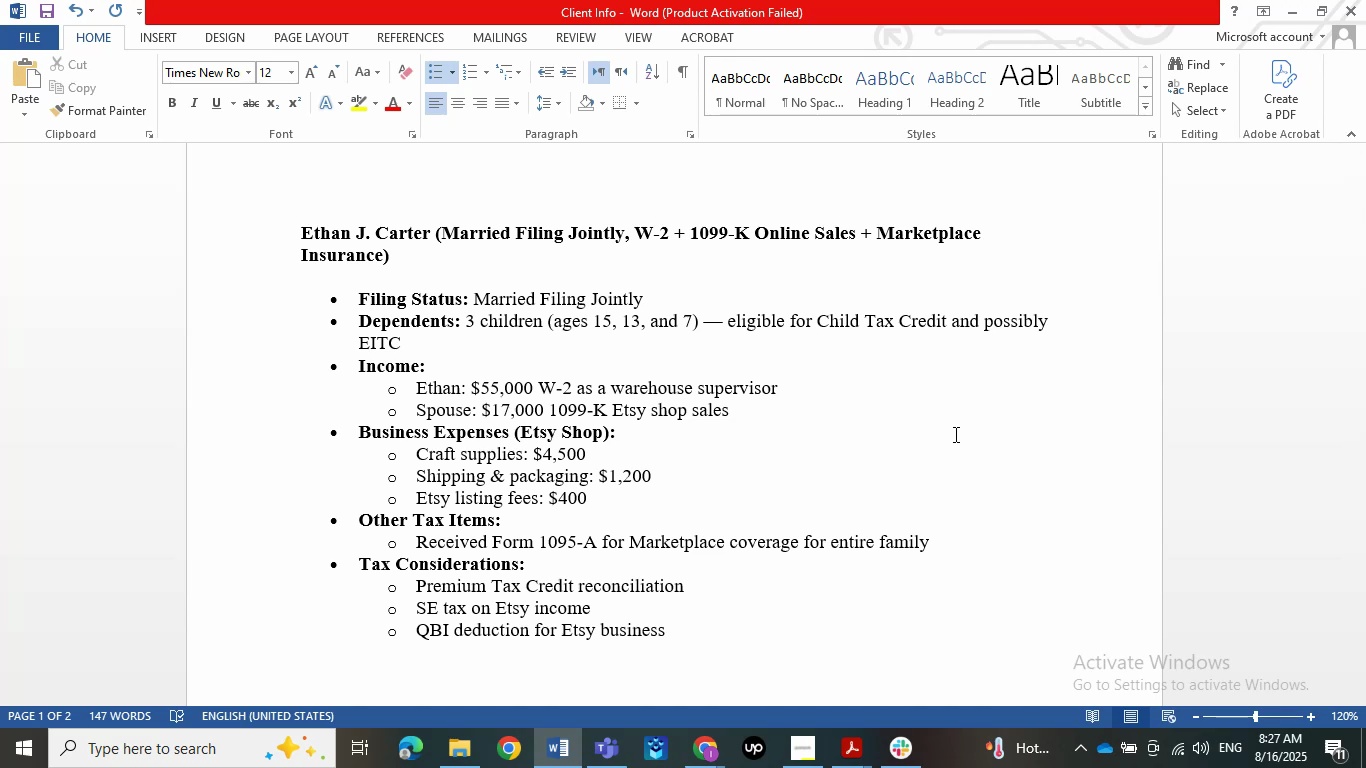 
left_click([1299, 0])
 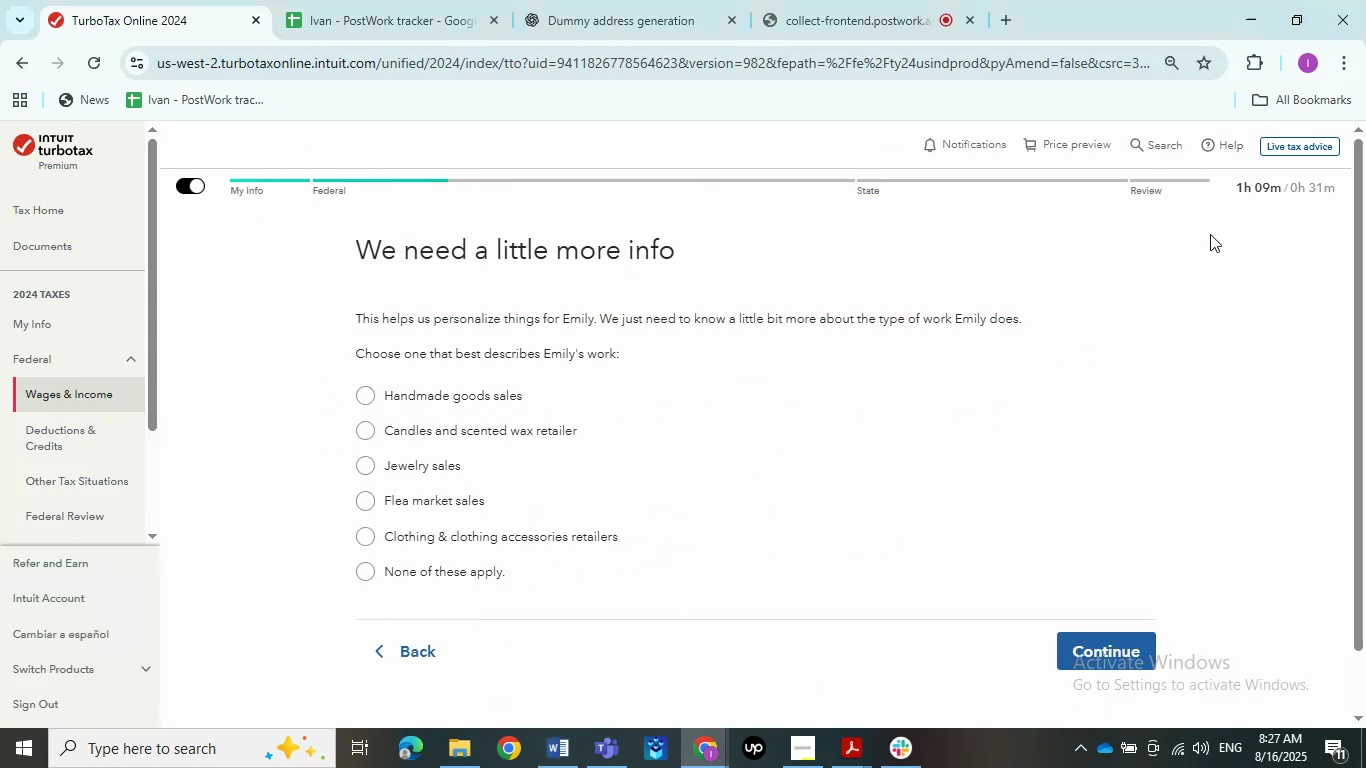 
left_click([1053, 445])
 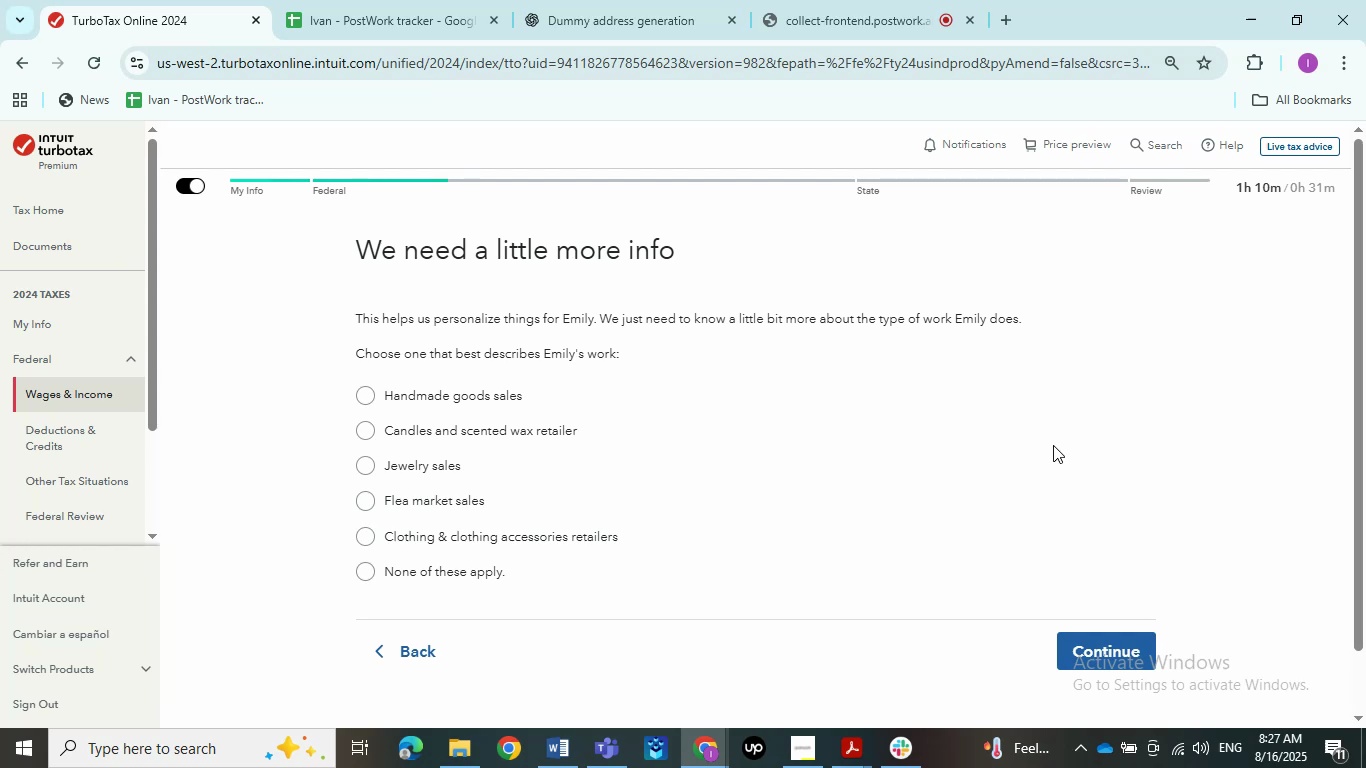 
wait(10.63)
 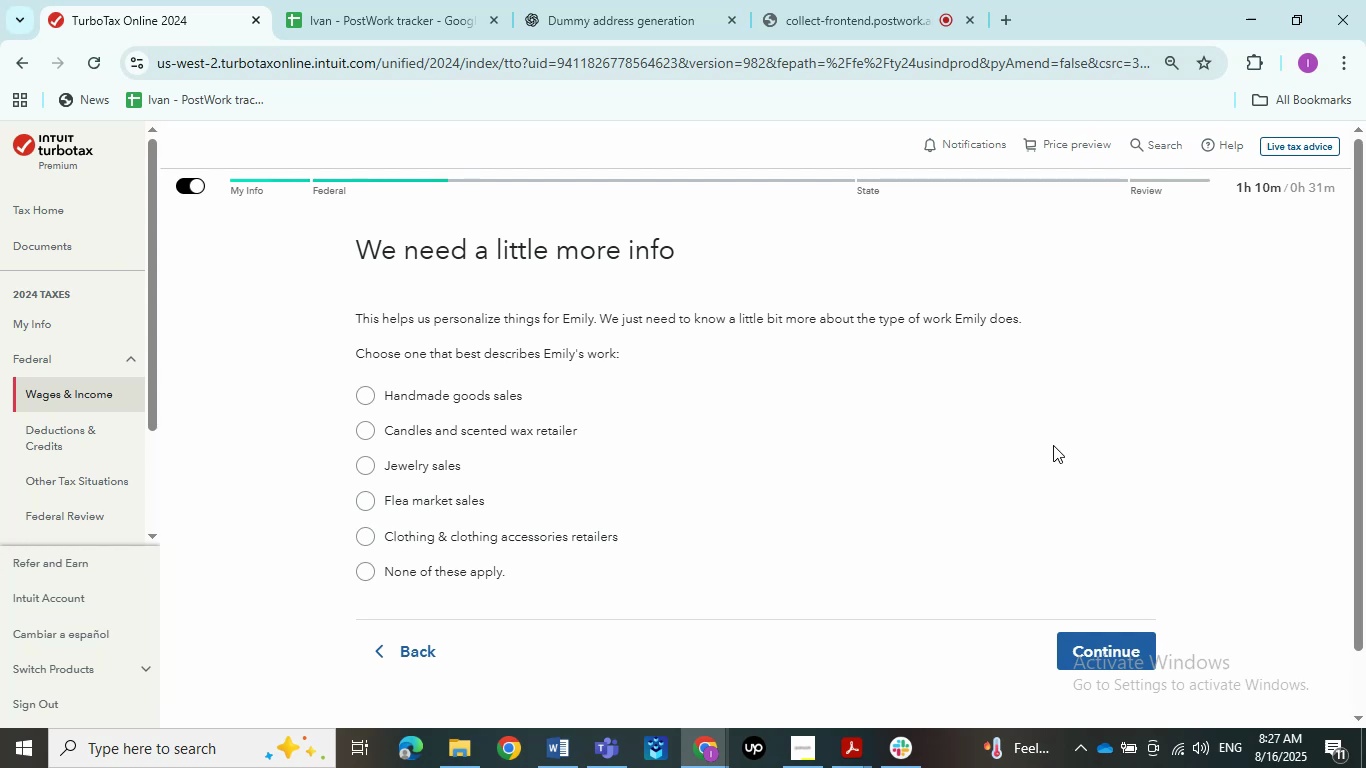 
left_click([360, 583])
 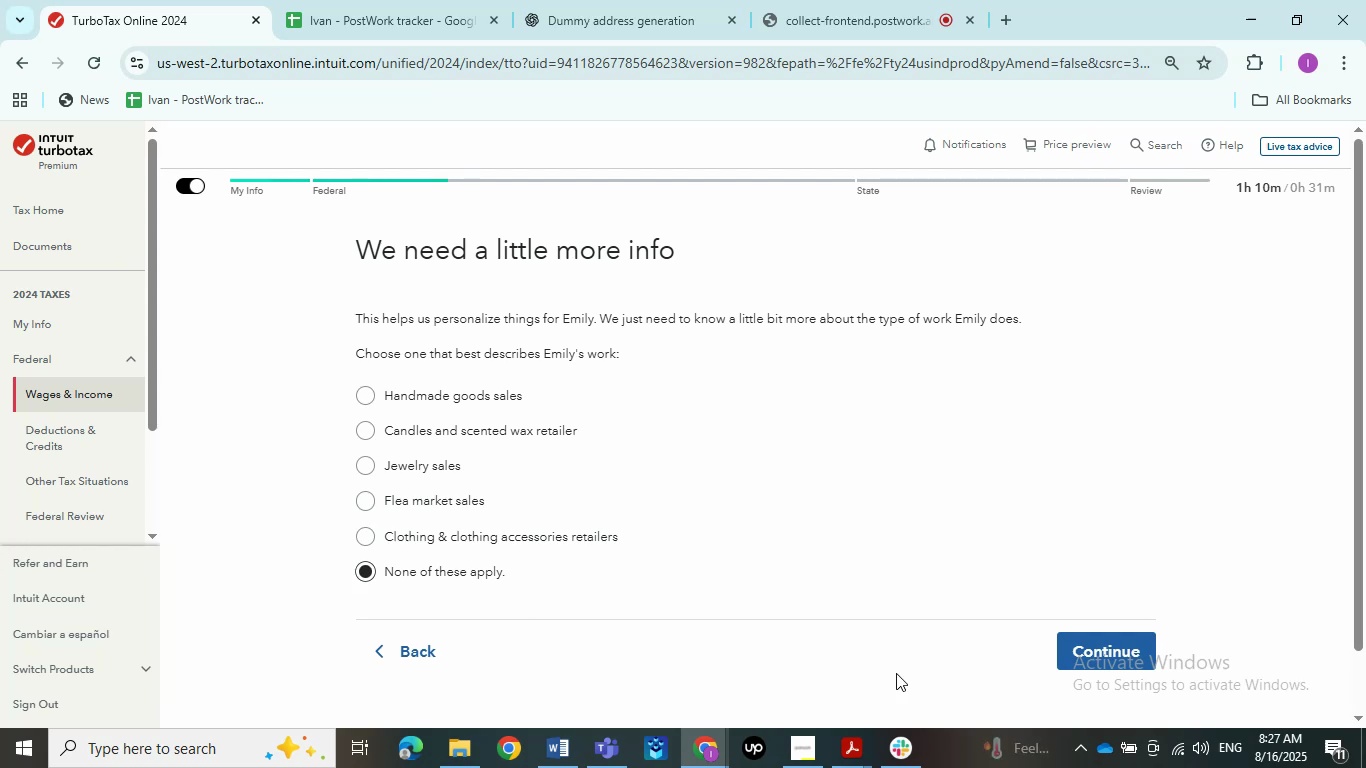 
left_click([582, 739])
 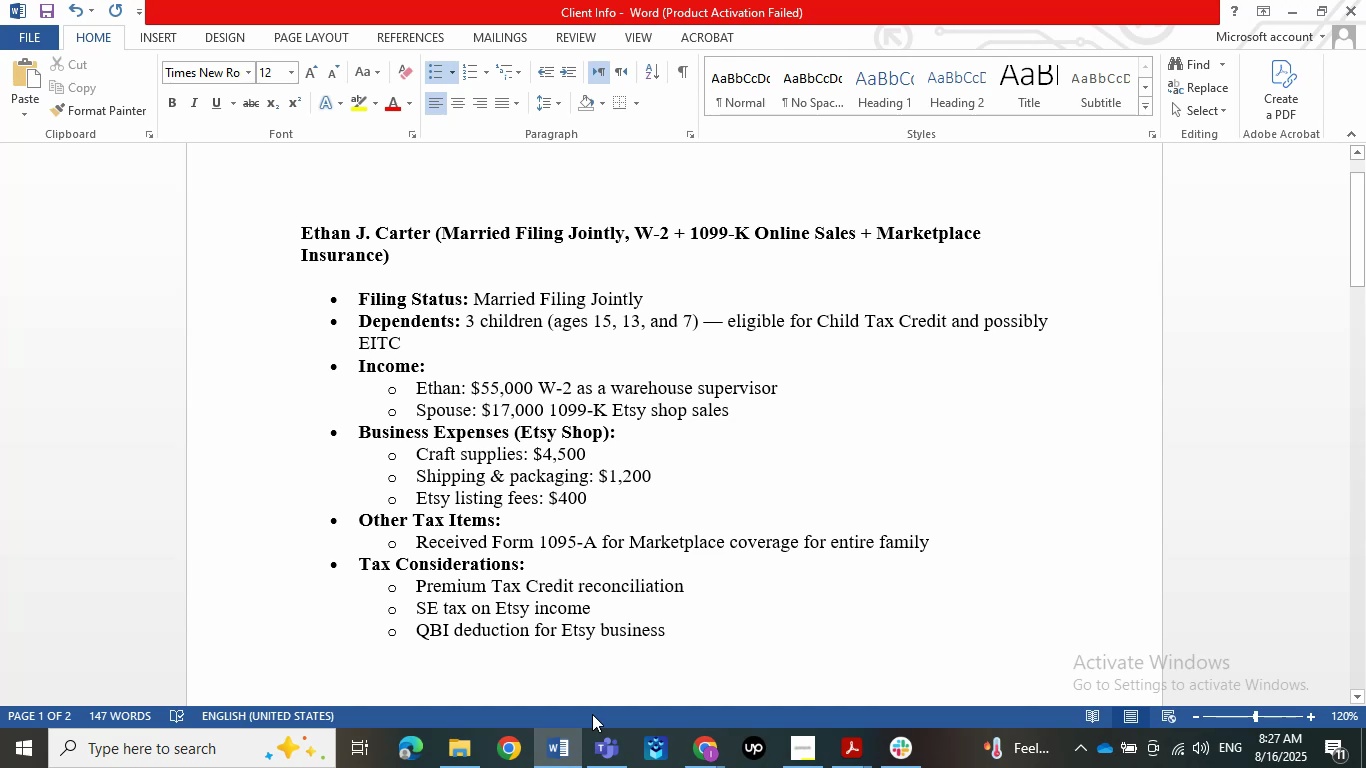 
left_click_drag(start_coordinate=[420, 469], to_coordinate=[538, 469])
 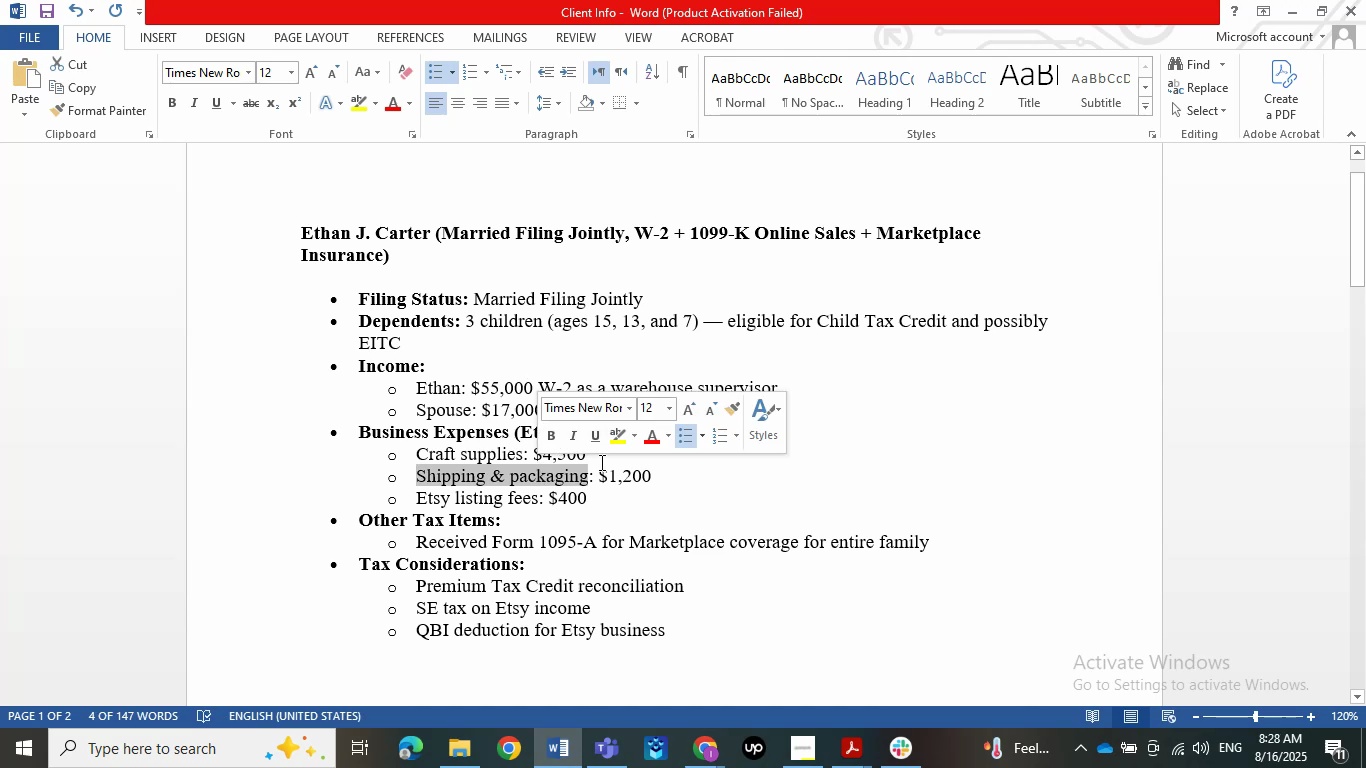 
left_click([650, 509])
 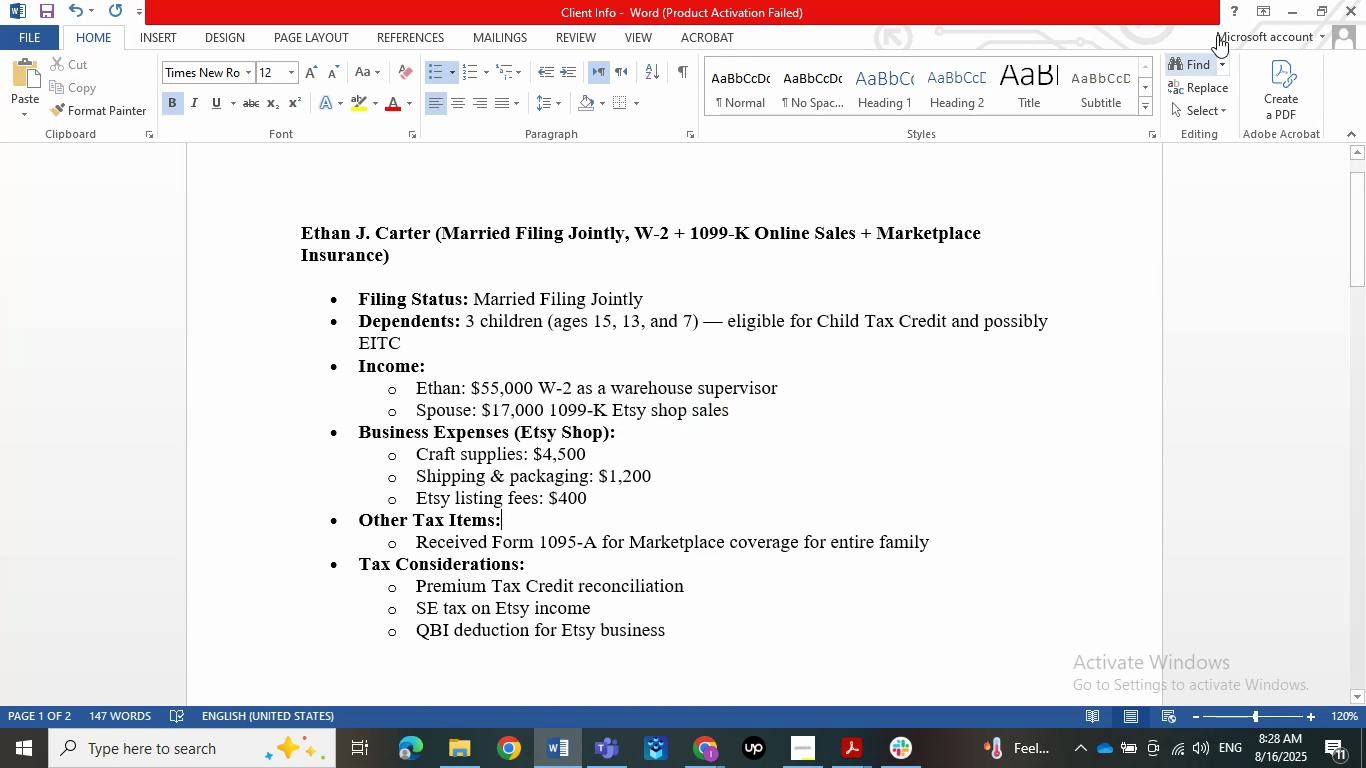 
left_click([1284, 0])
 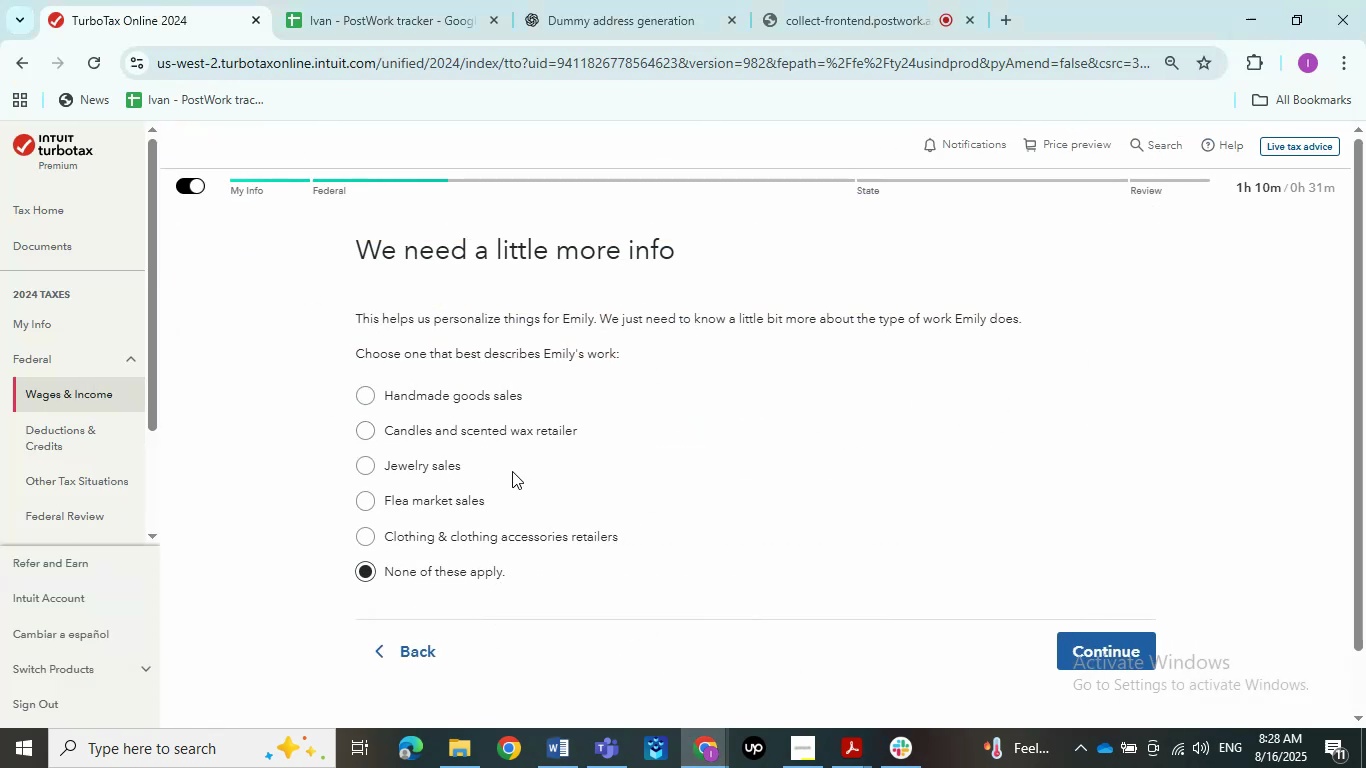 
left_click([741, 0])
 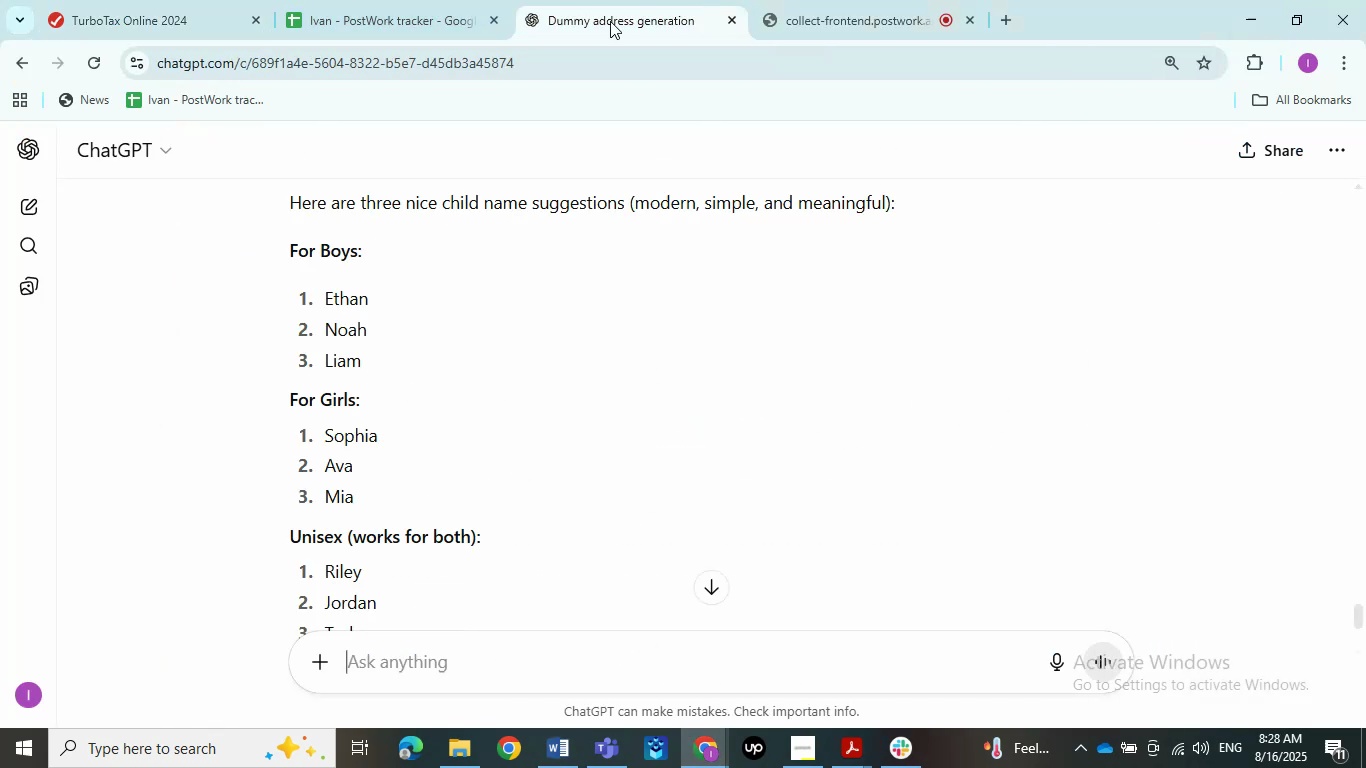 
left_click([220, 0])
 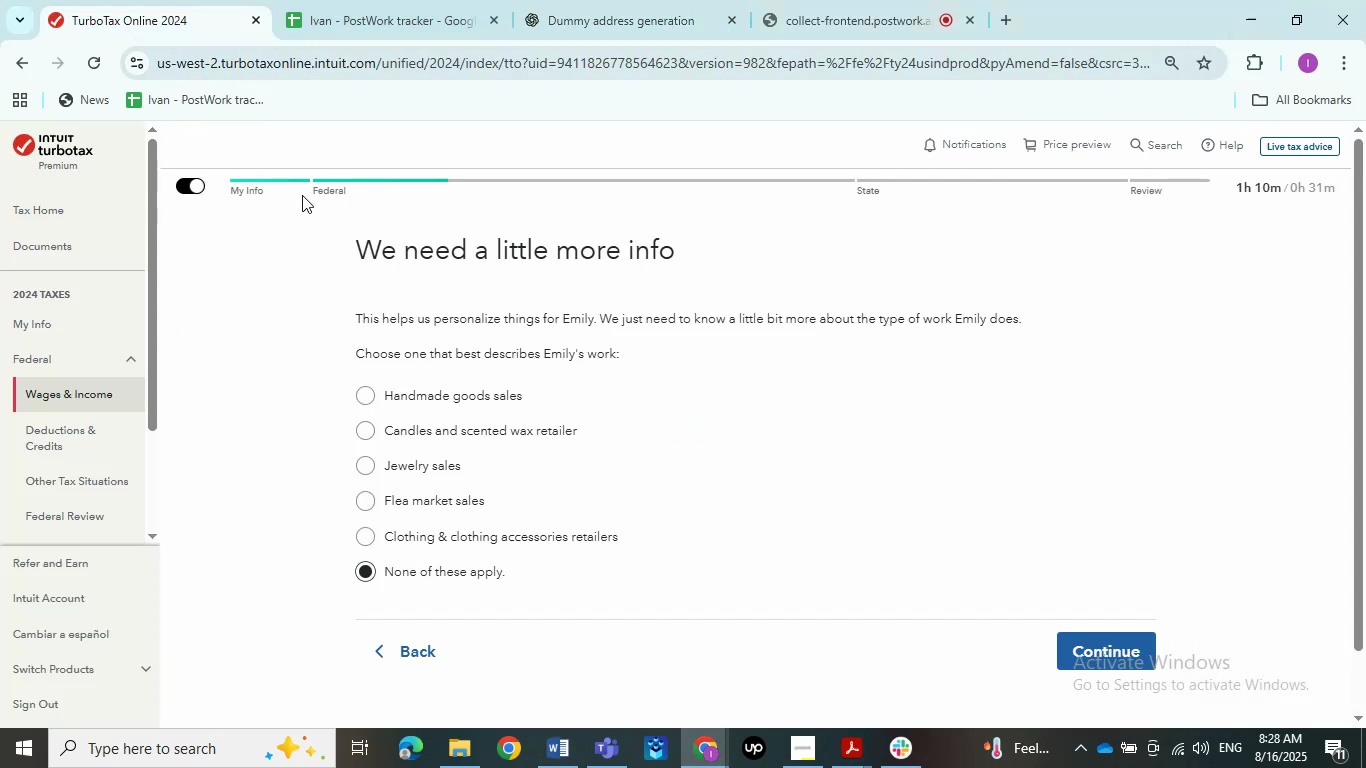 
key(PrintScreen)
 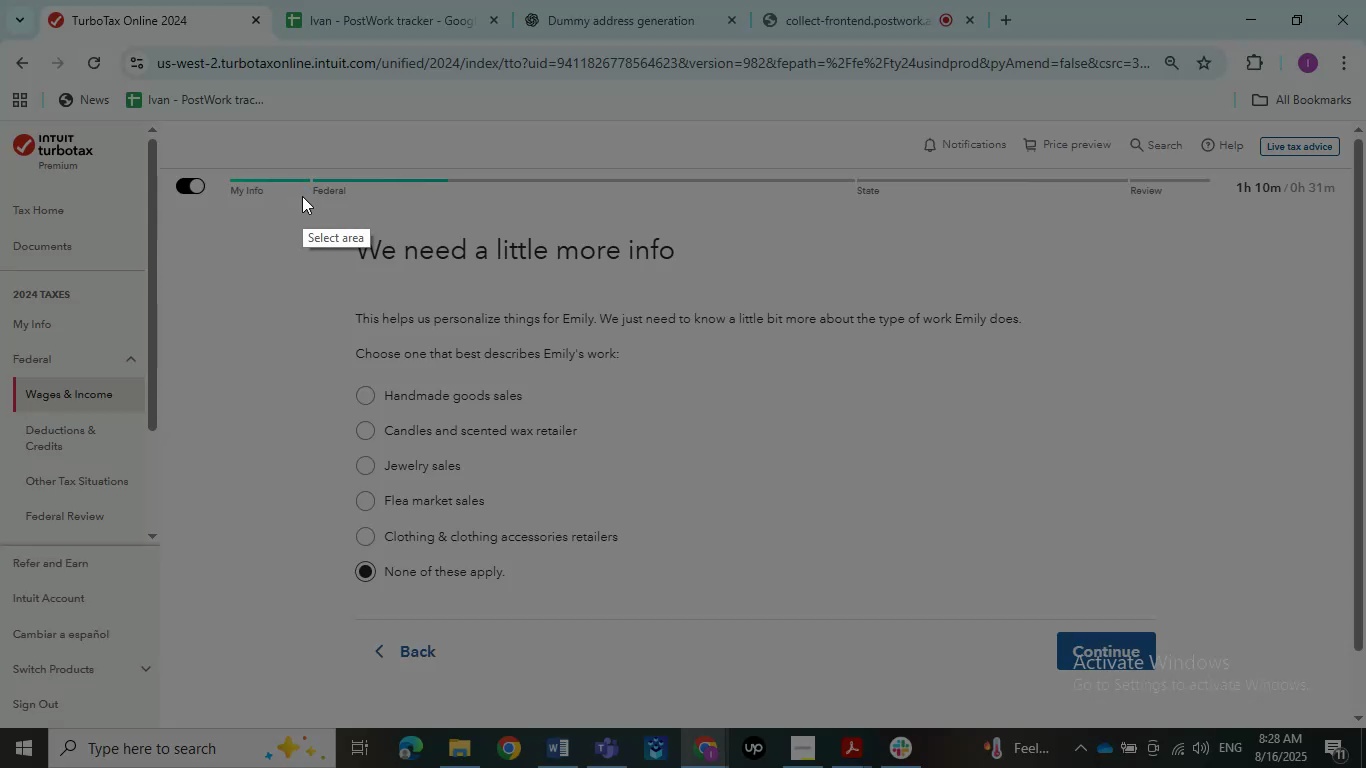 
left_click_drag(start_coordinate=[318, 226], to_coordinate=[1062, 601])
 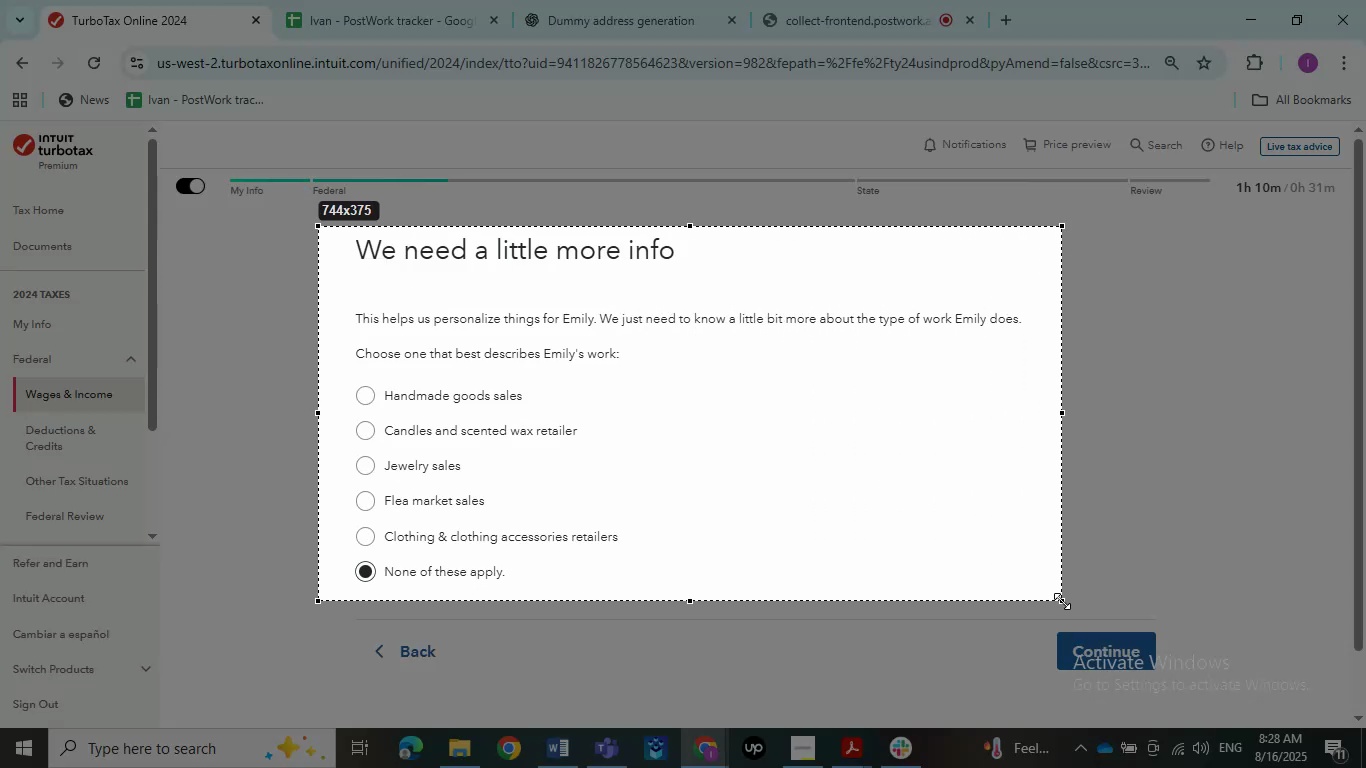 
key(Control+C)
 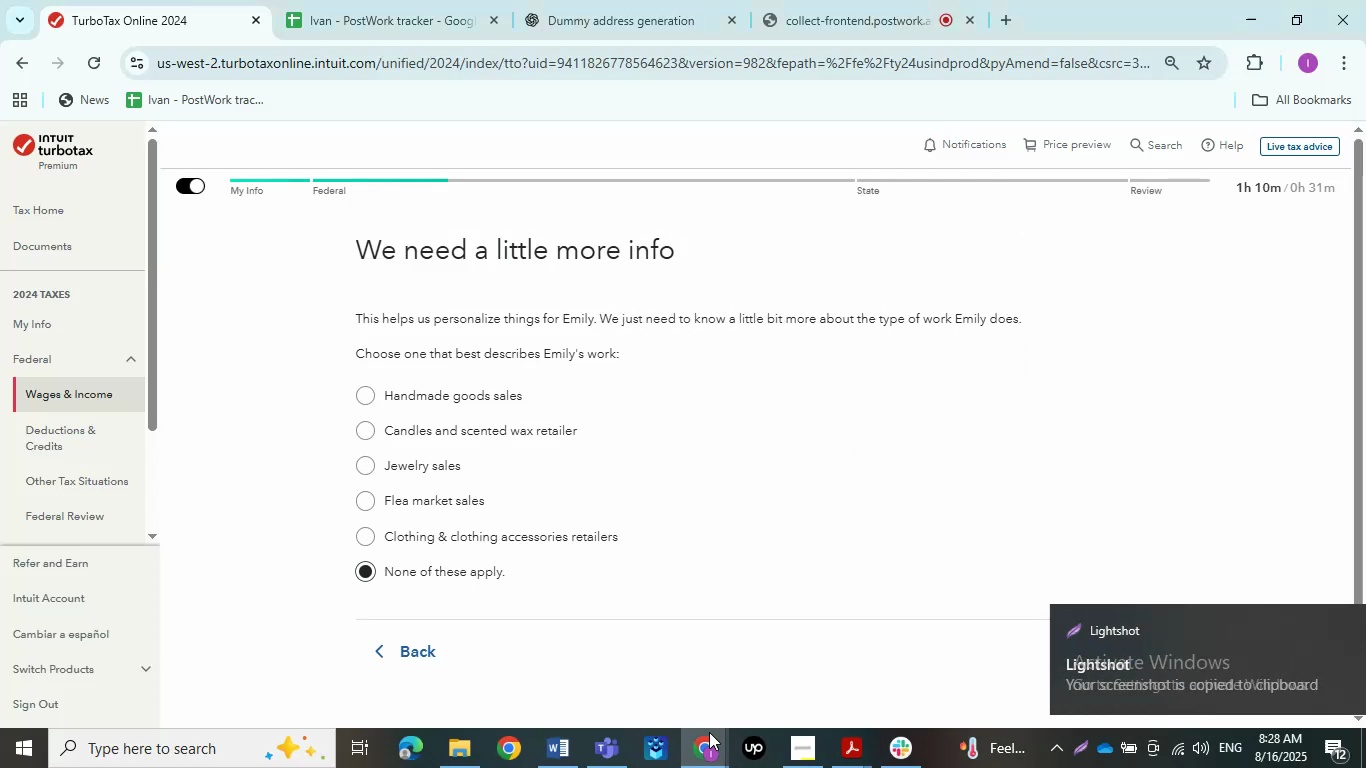 
left_click([709, 753])
 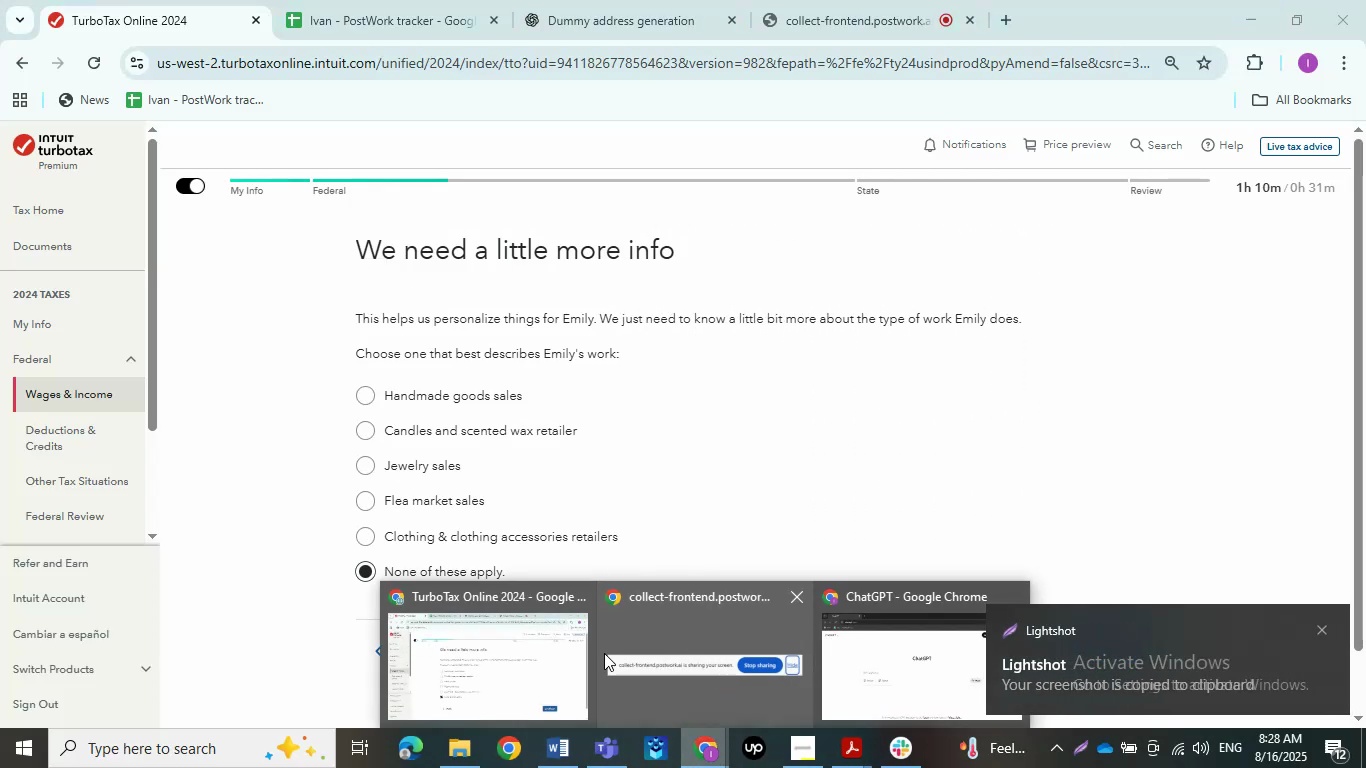 
left_click([902, 655])
 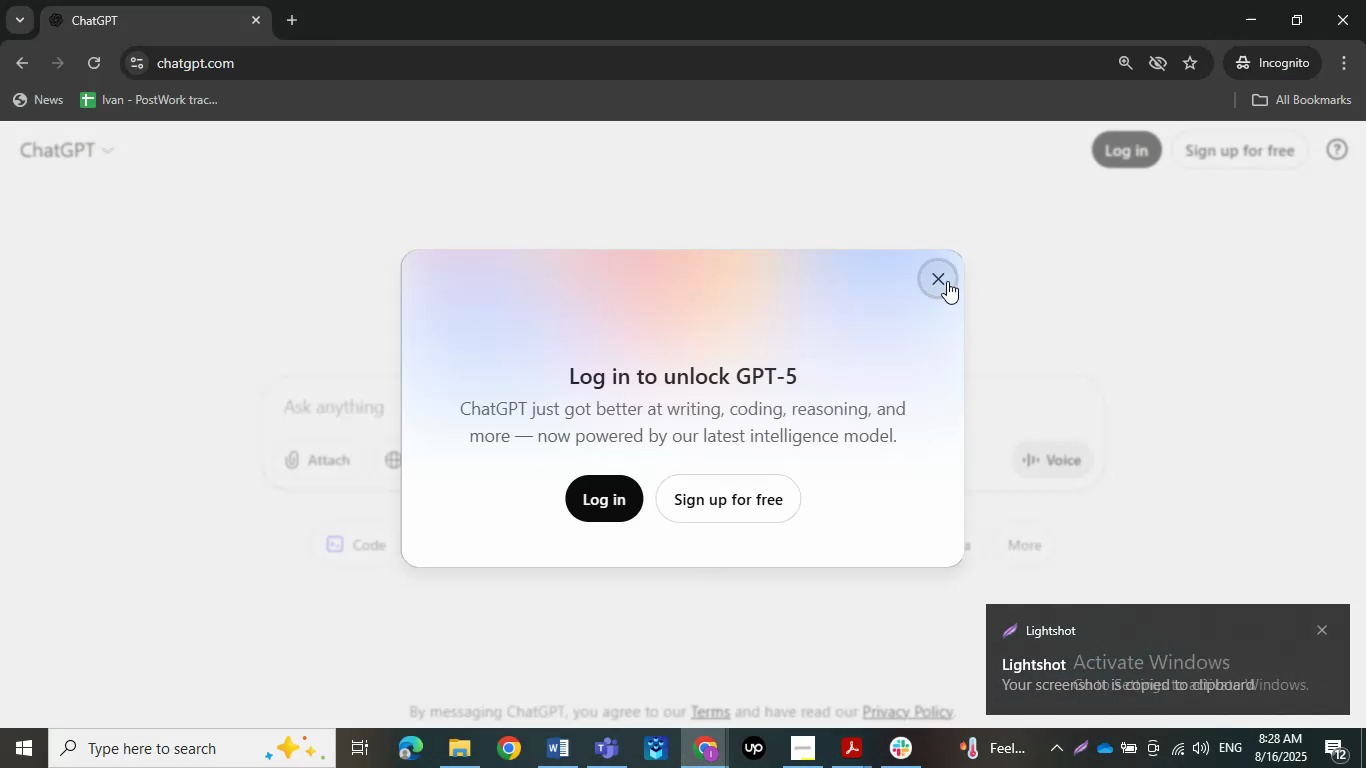 
left_click([507, 396])
 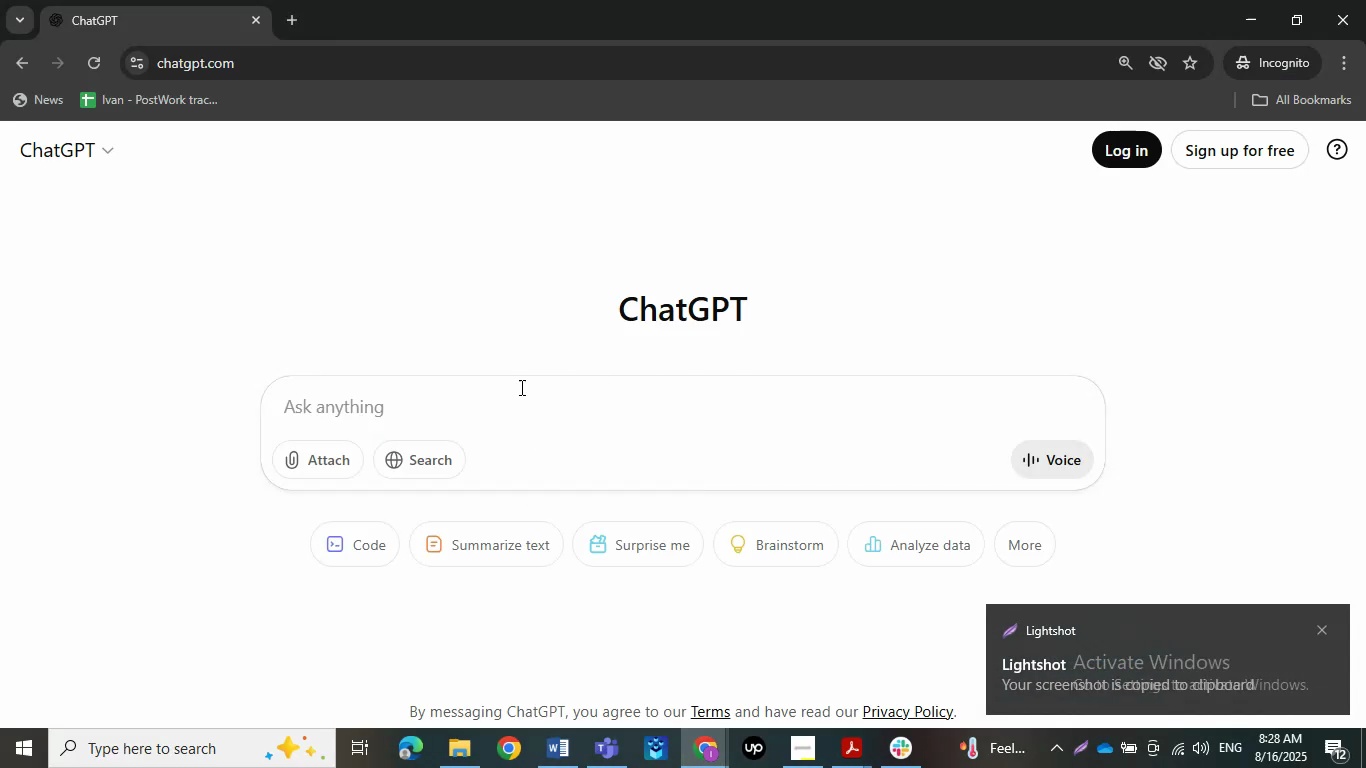 
key(Control+ControlLeft)
 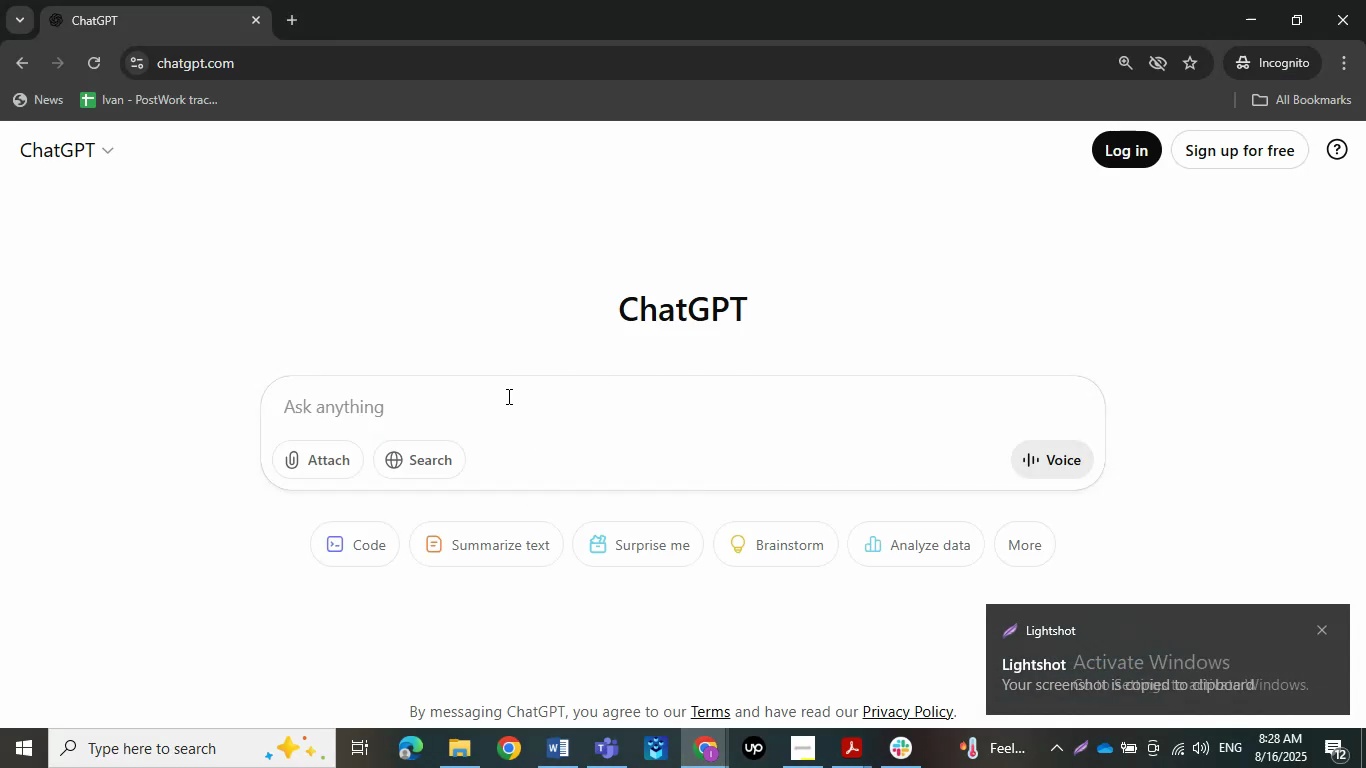 
key(Control+V)
 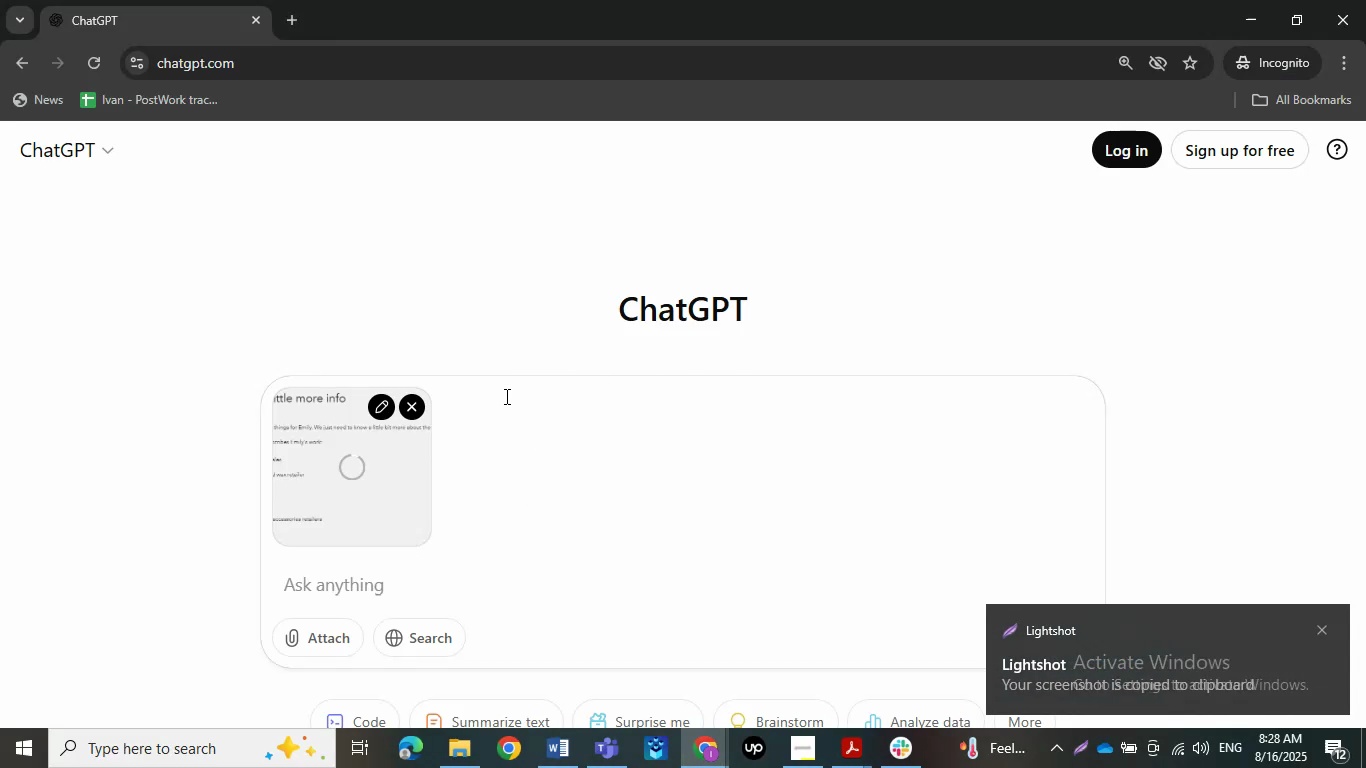 
type(wg)
key(Backspace)
type(here craft supplies goes)
 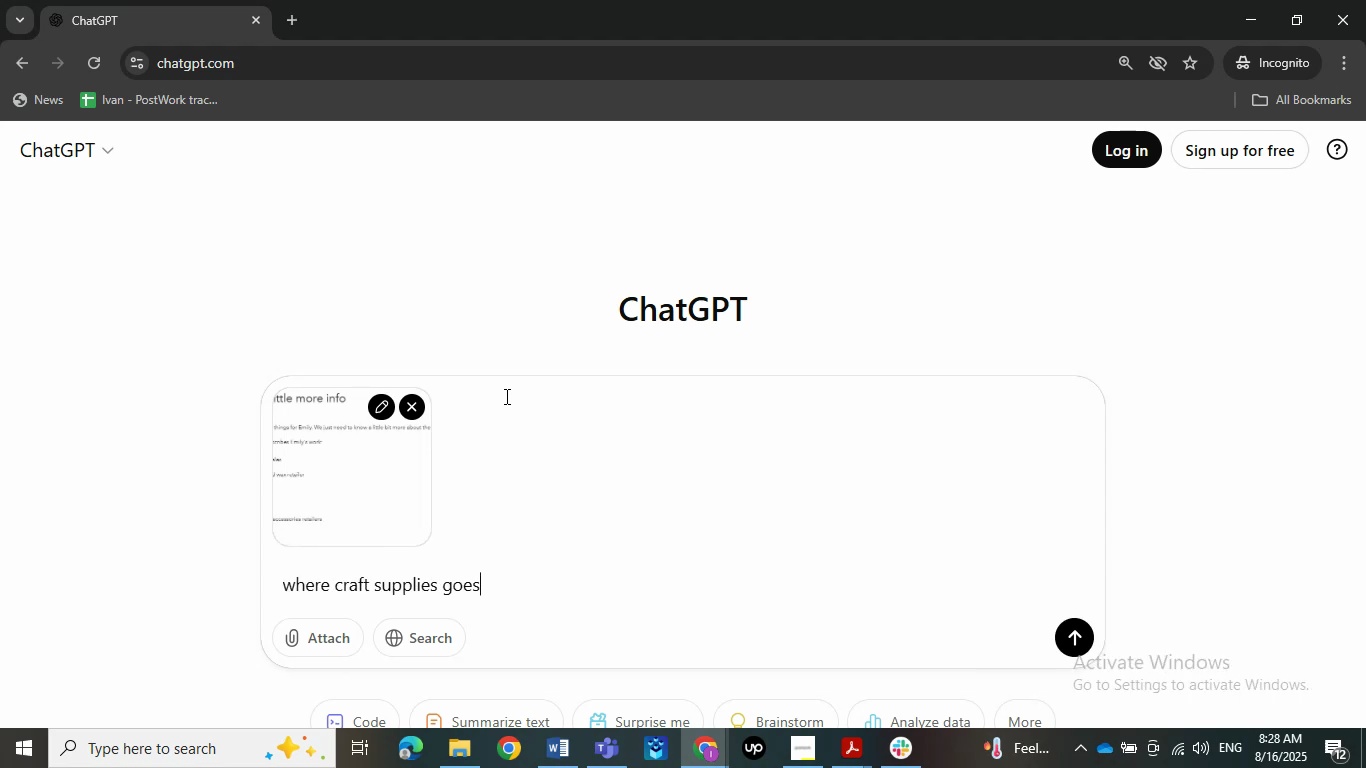 
key(Enter)
 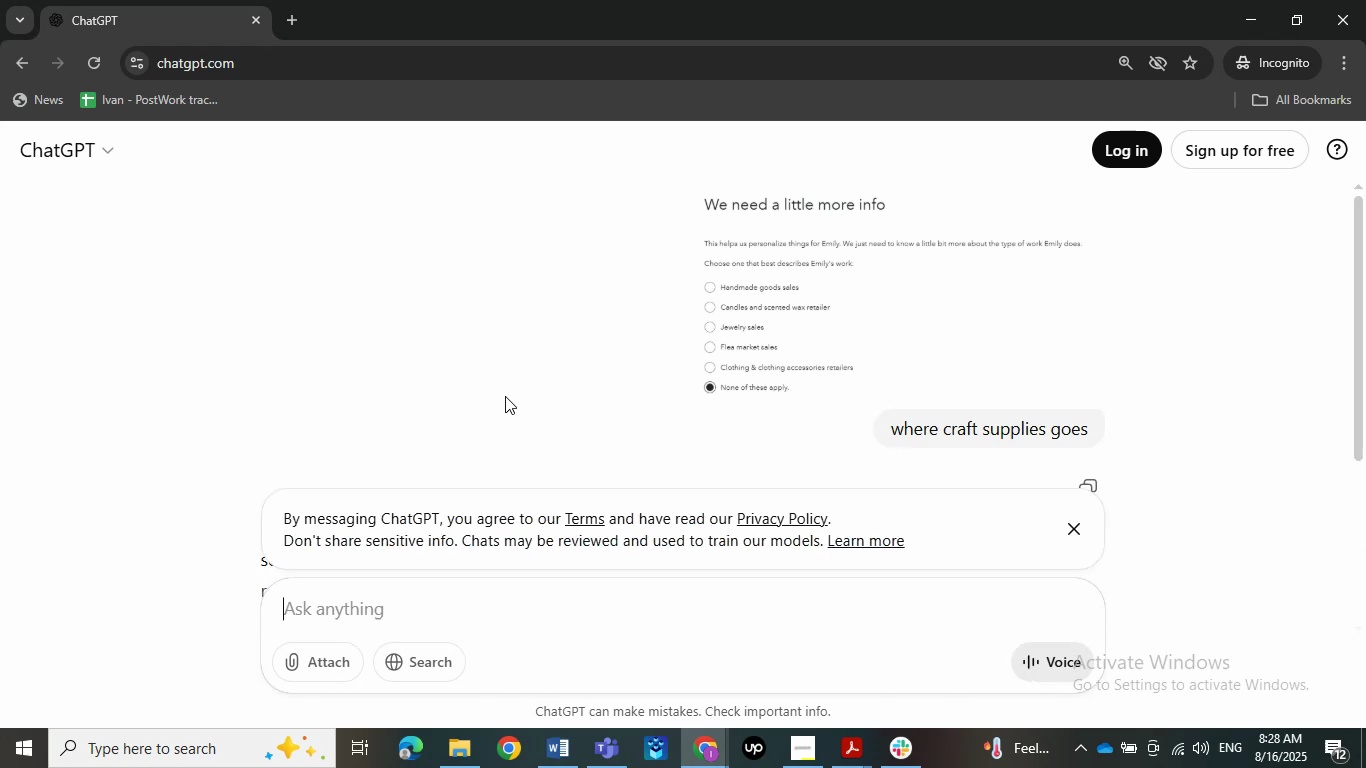 
wait(5.23)
 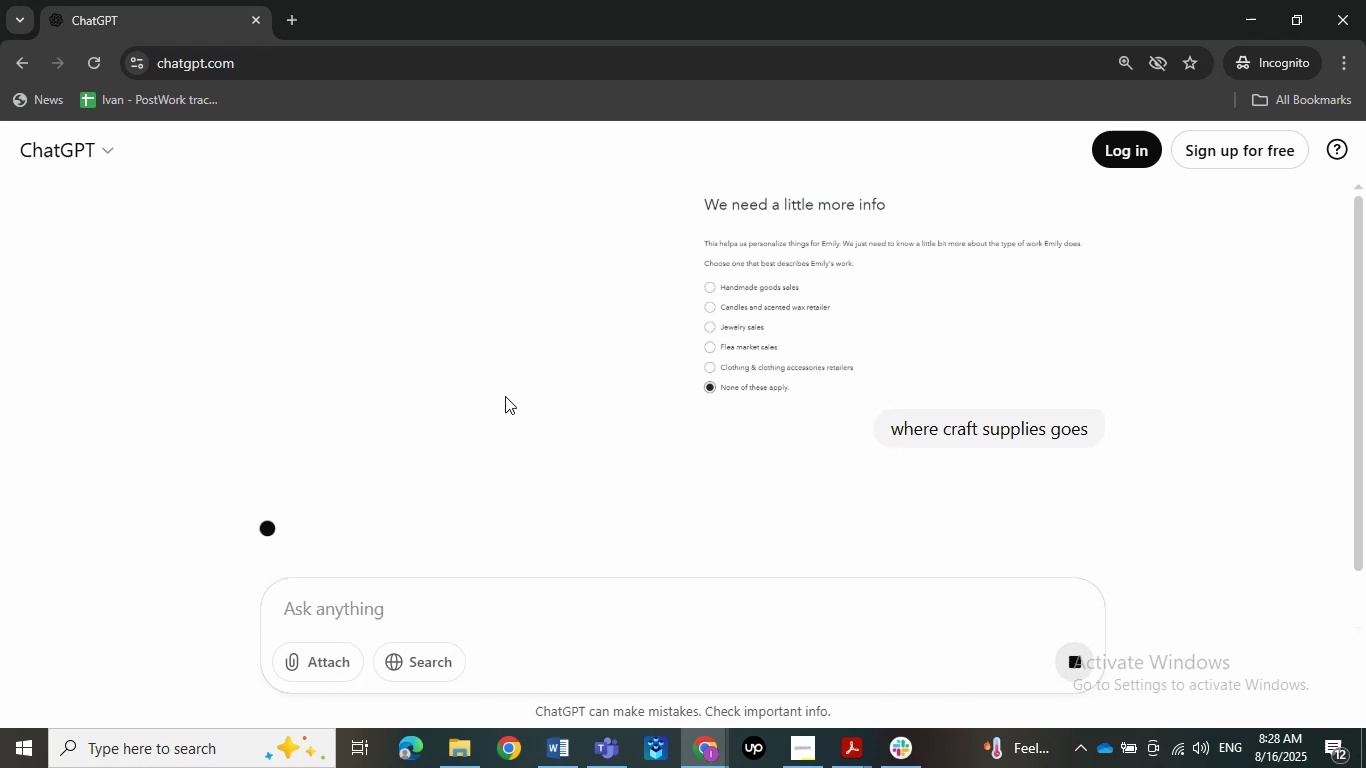 
left_click([1085, 533])
 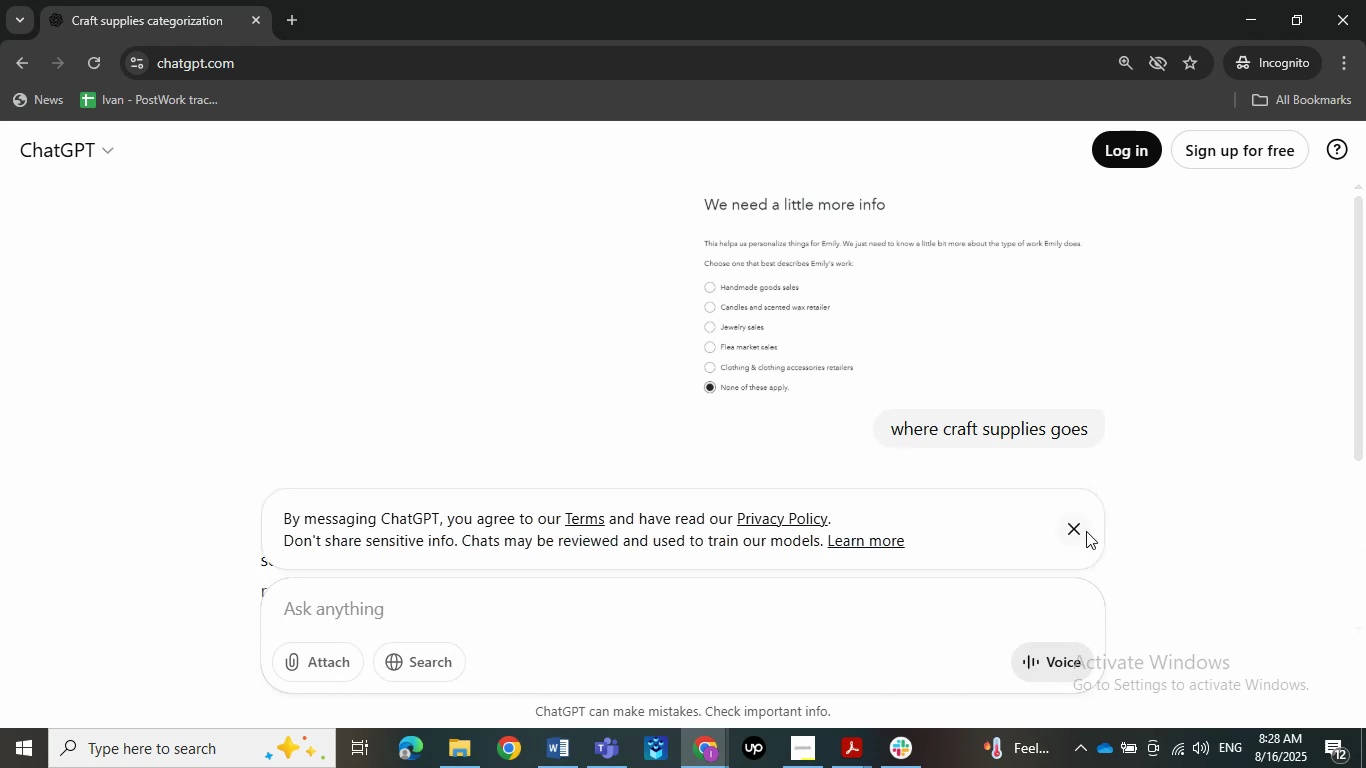 
scroll: coordinate [1074, 466], scroll_direction: down, amount: 3.0
 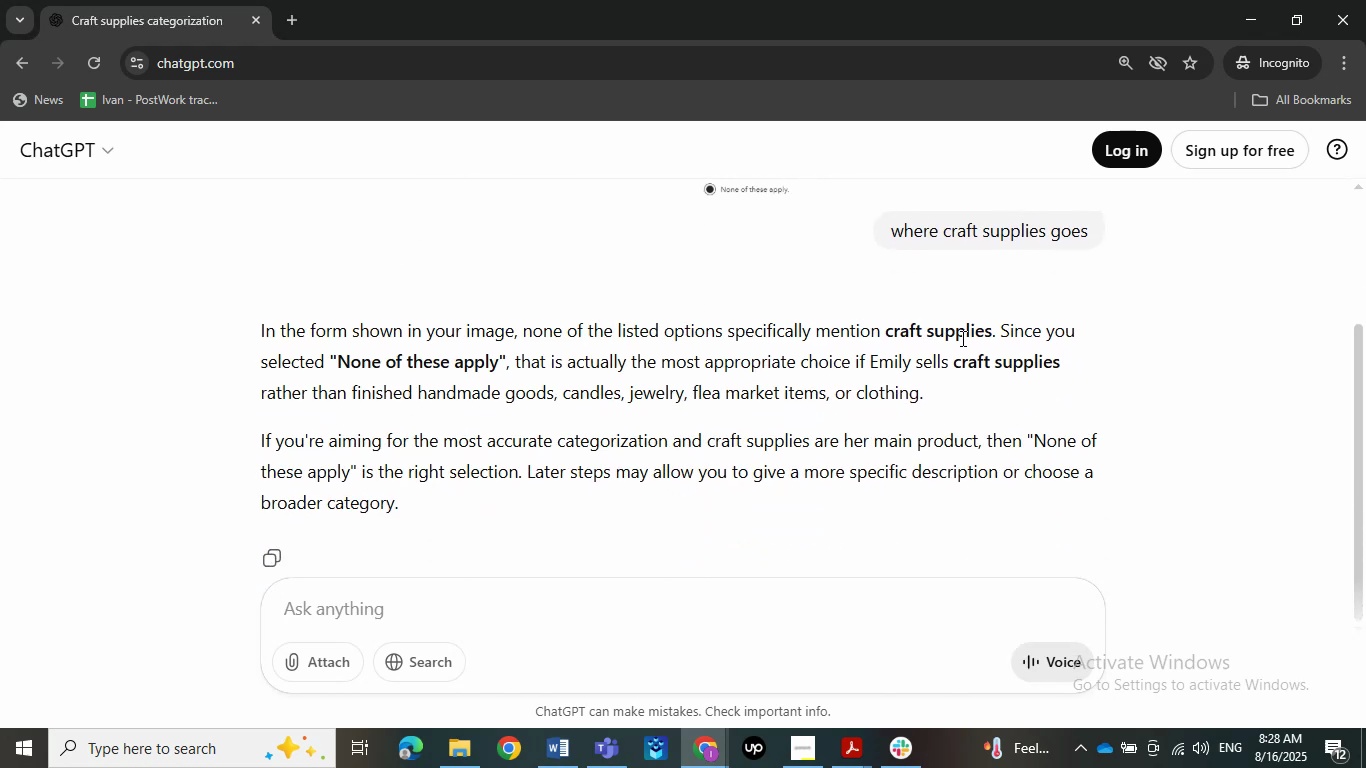 
wait(8.14)
 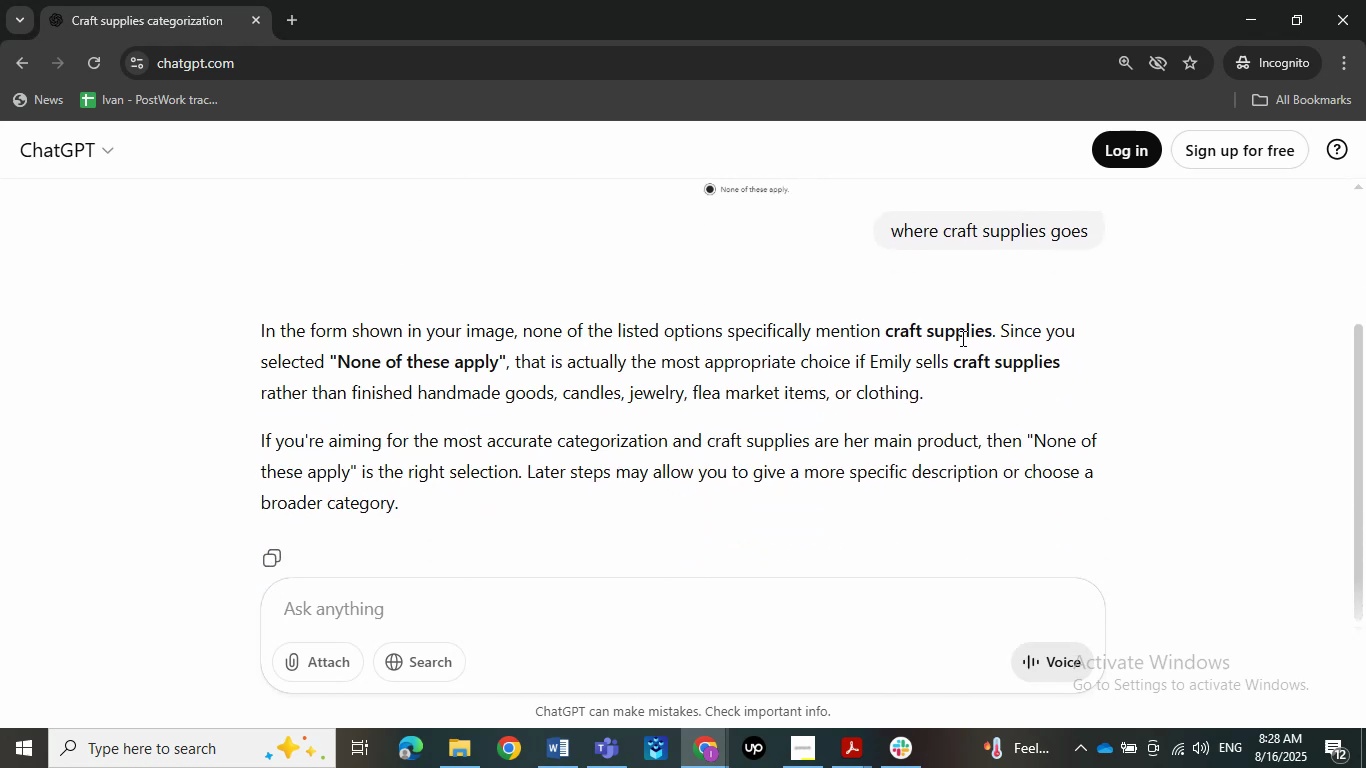 
left_click([1260, 17])
 